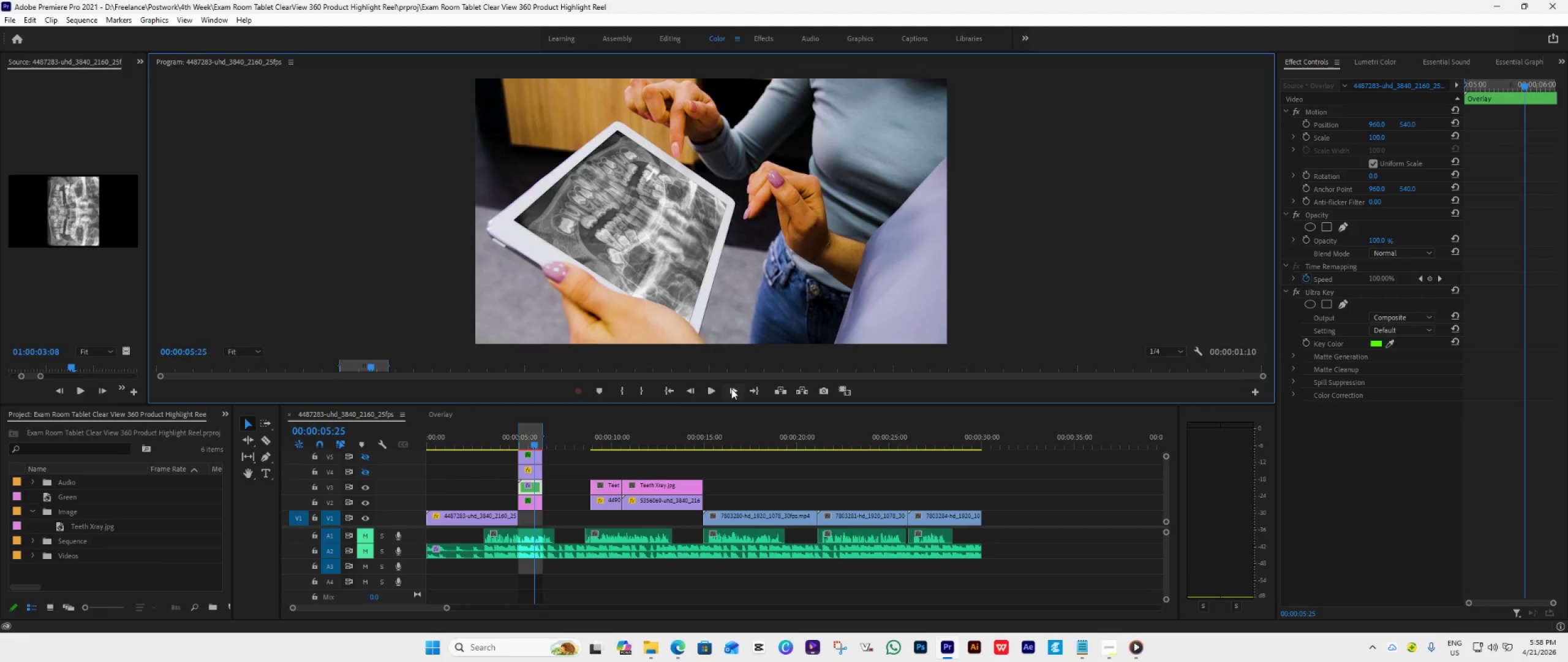 
left_click([731, 389])
 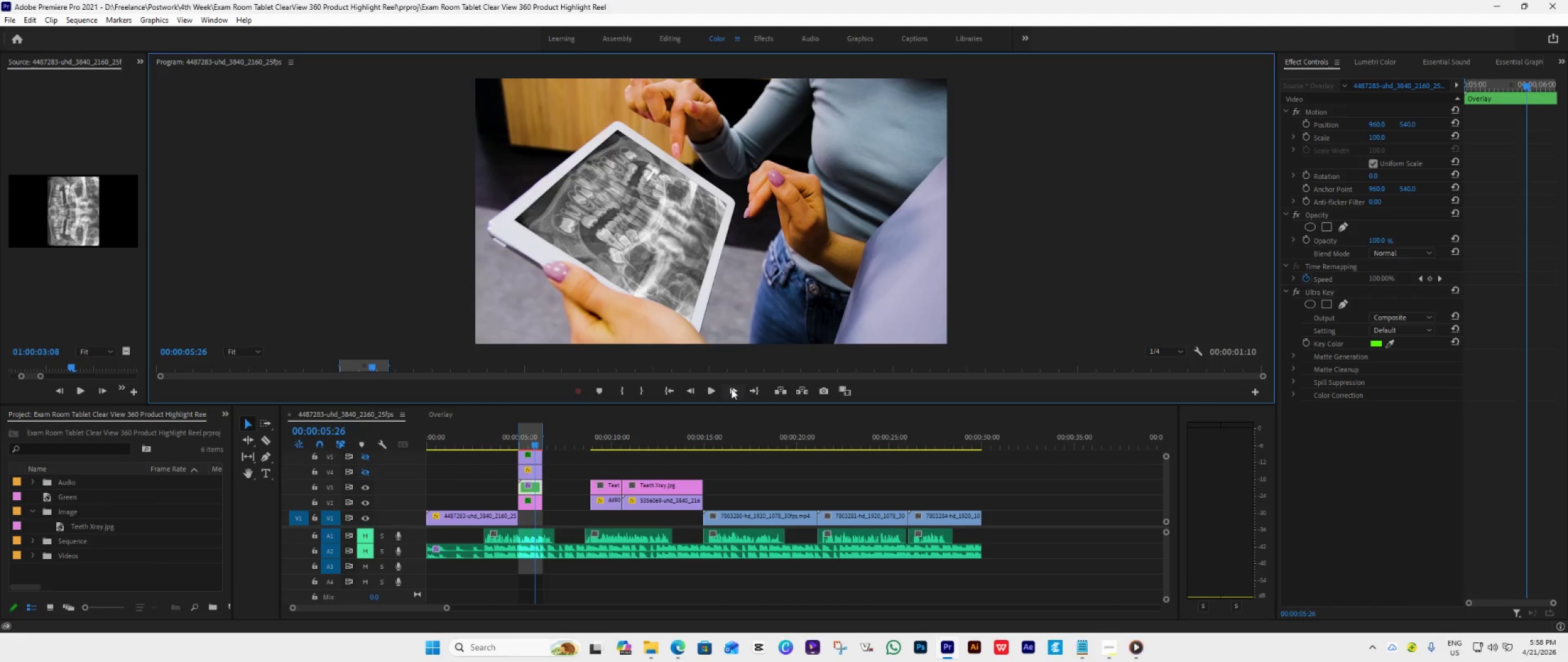 
left_click([731, 389])
 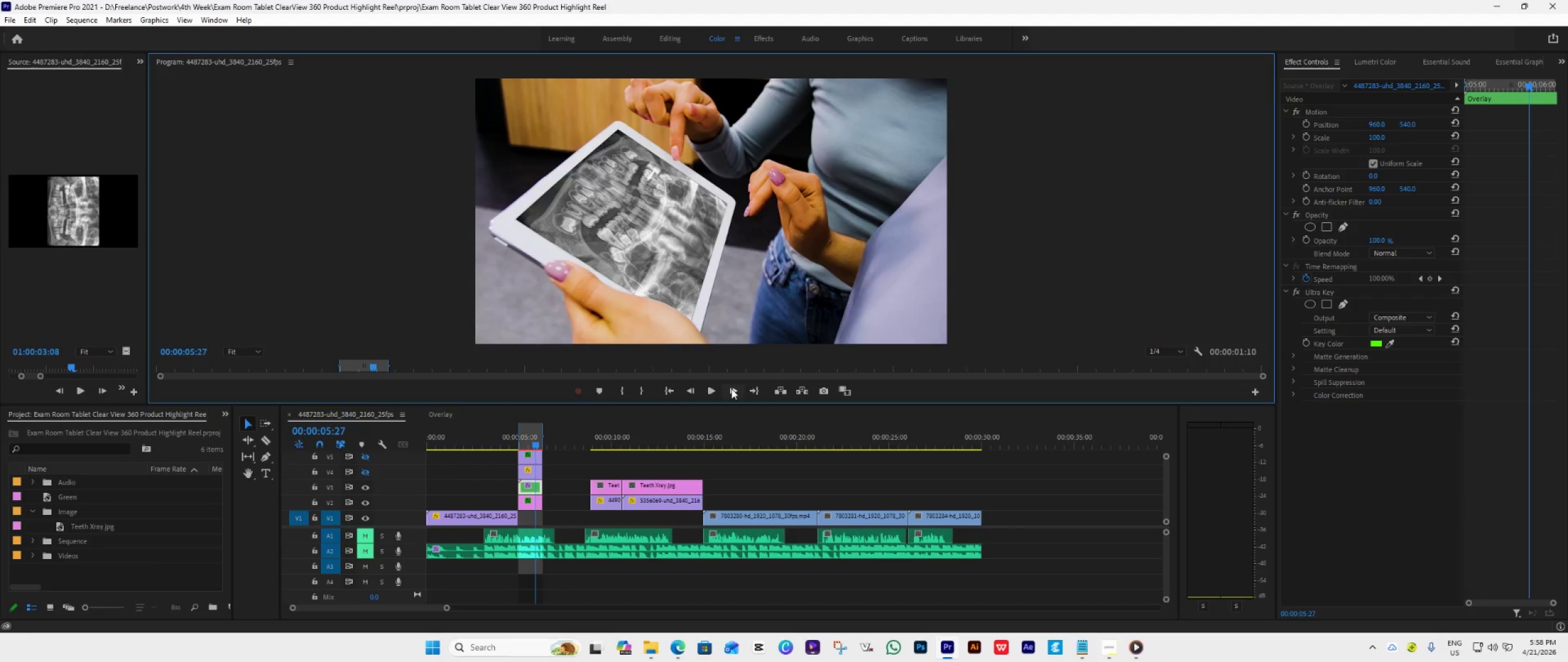 
left_click([731, 389])
 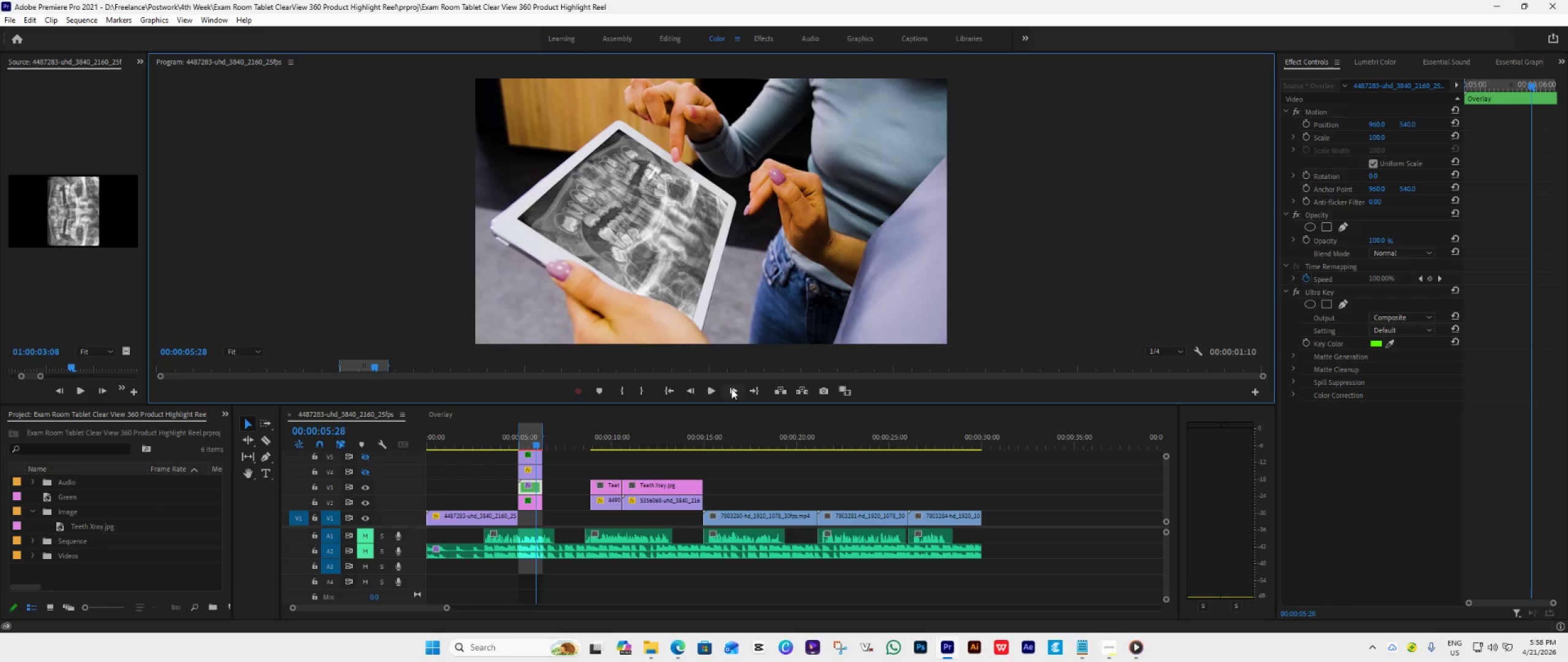 
left_click([731, 389])
 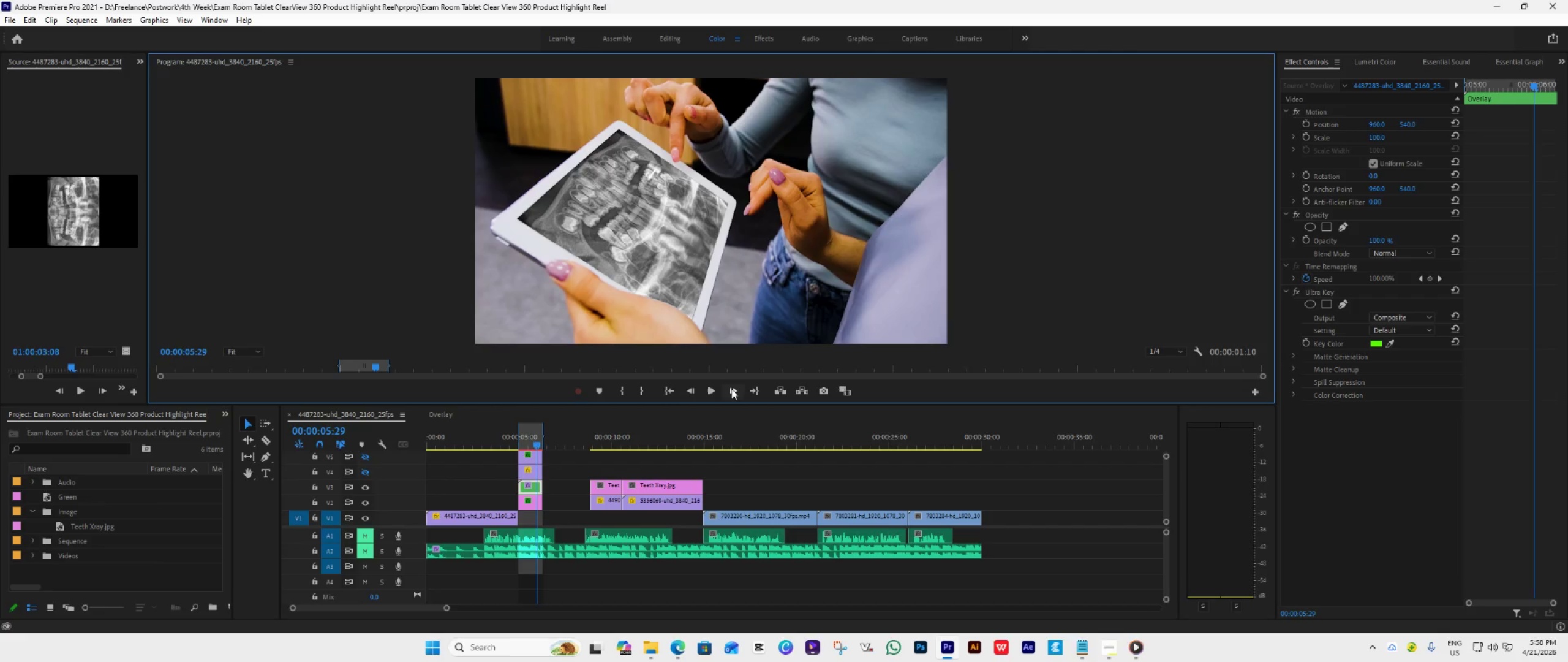 
left_click([731, 389])
 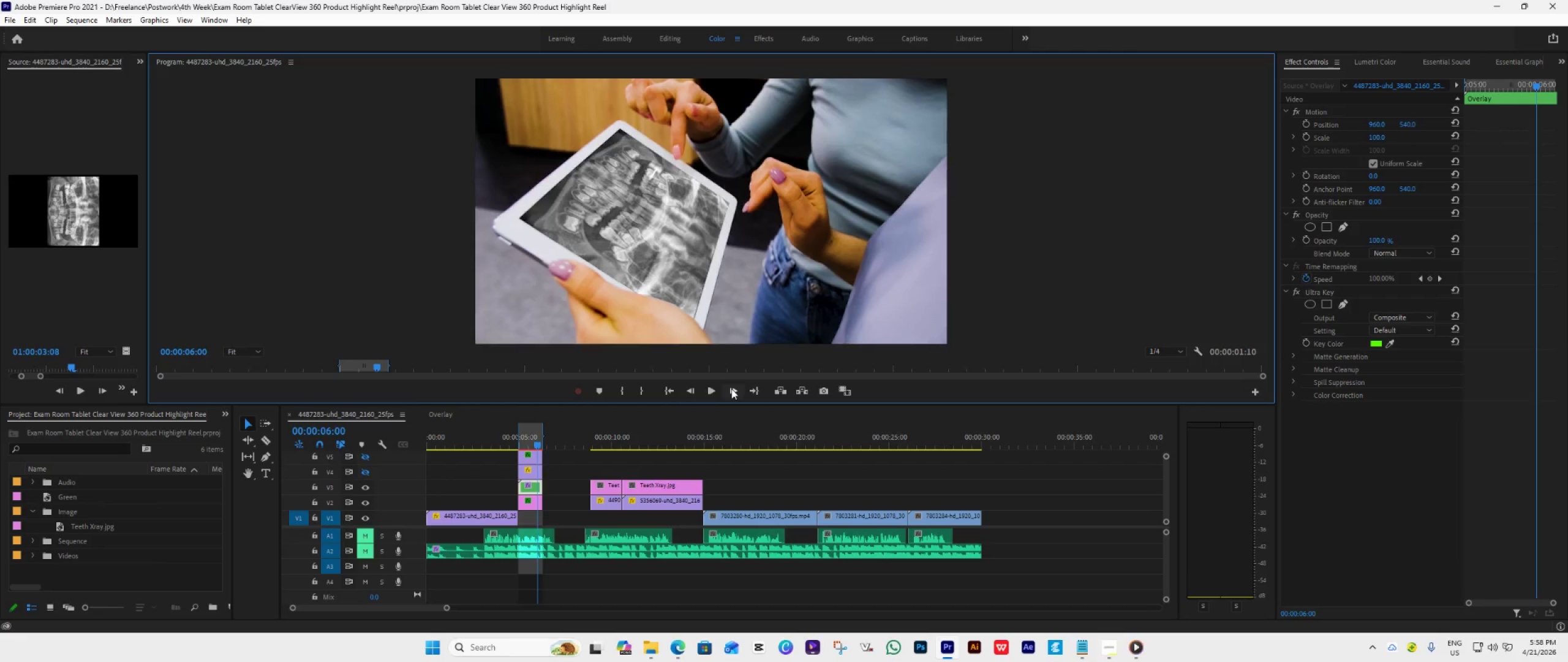 
left_click([731, 389])
 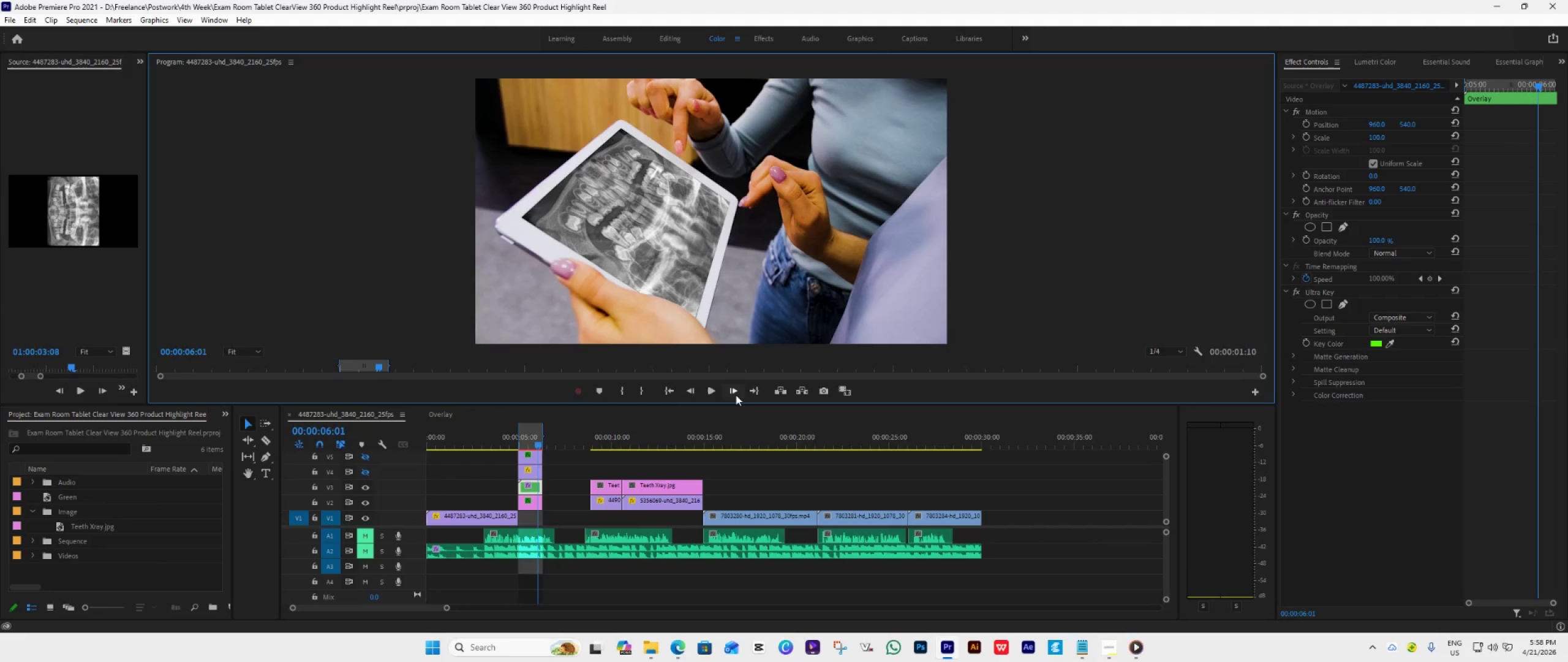 
left_click([734, 390])
 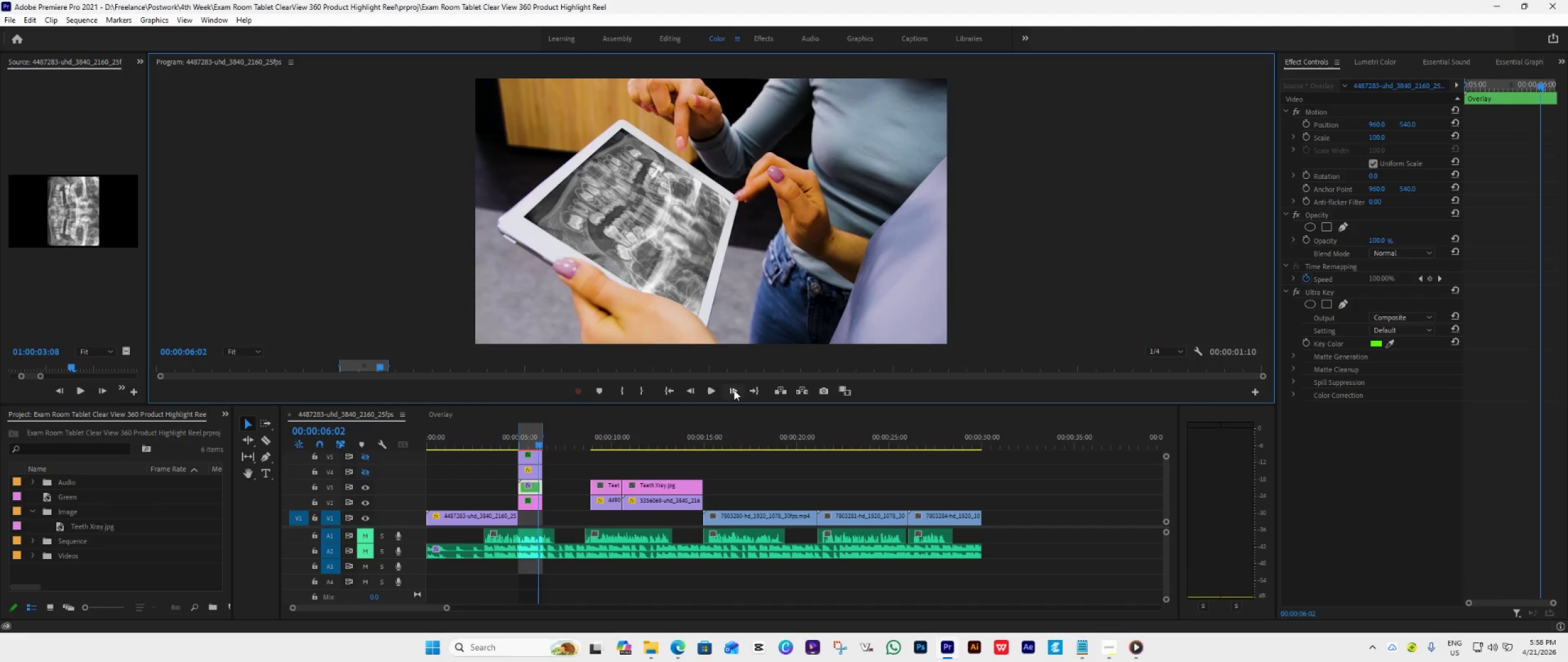 
left_click([734, 390])
 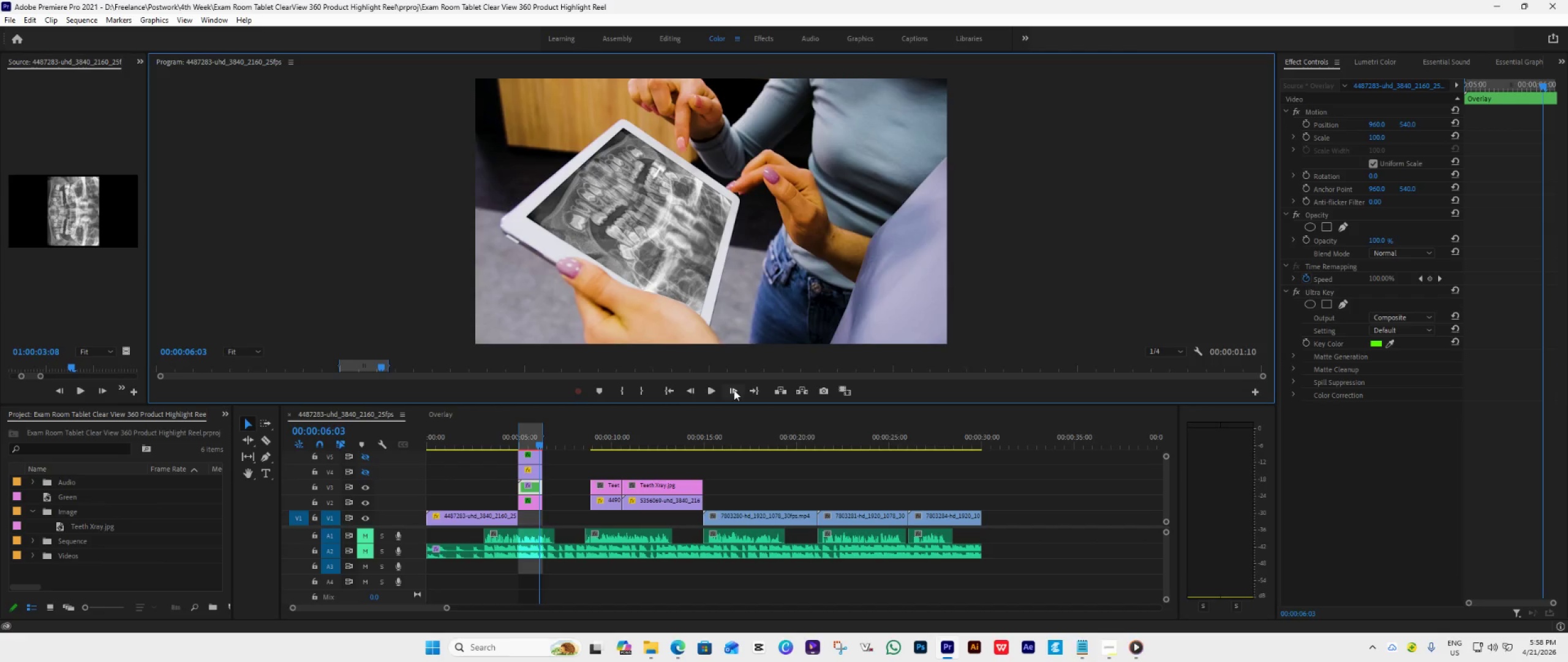 
left_click([734, 390])
 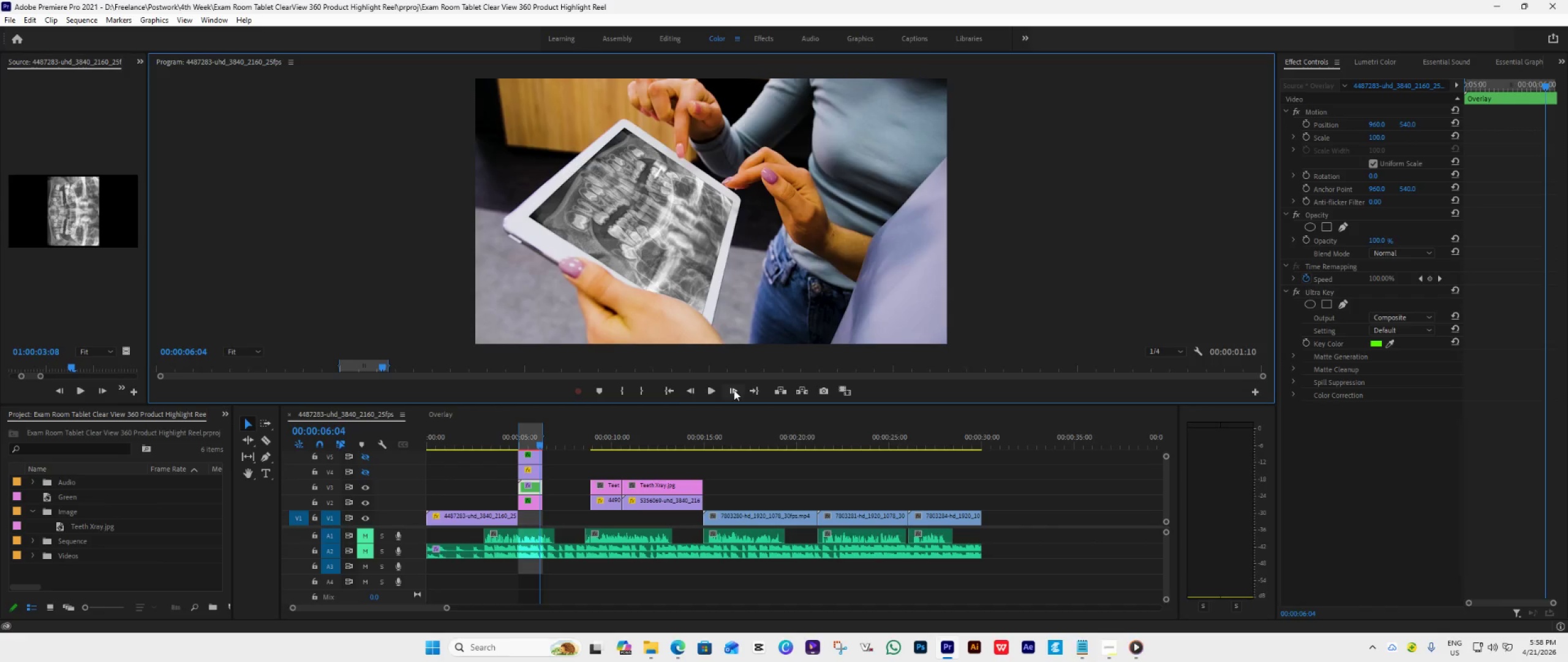 
left_click([734, 390])
 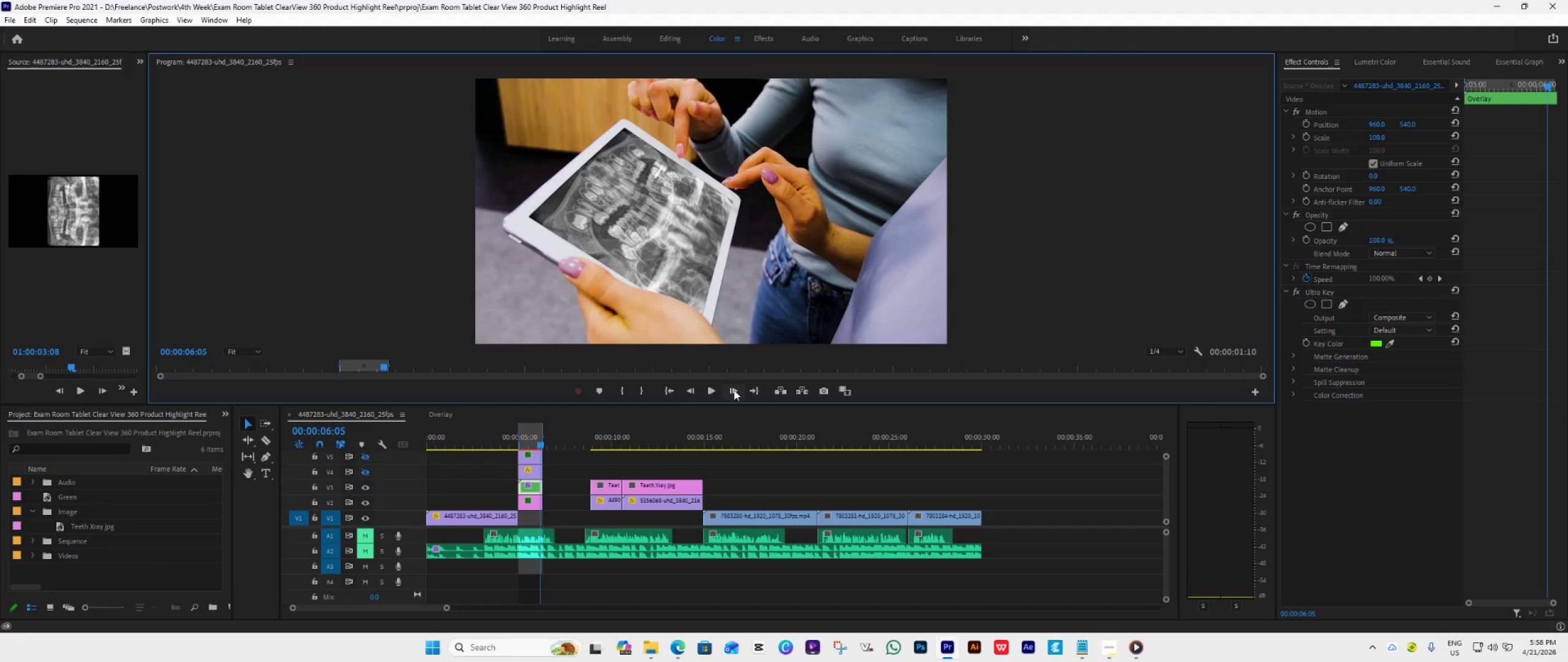 
left_click([734, 390])
 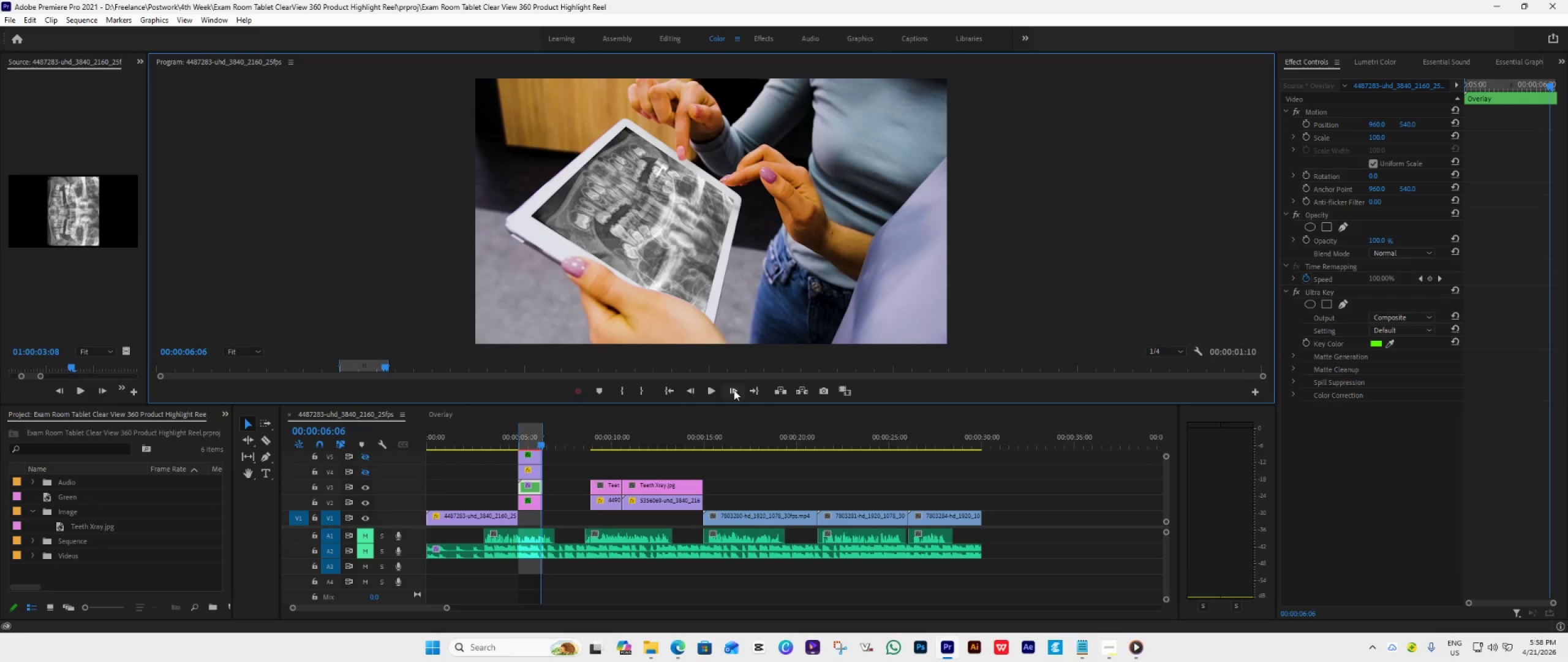 
left_click([734, 390])
 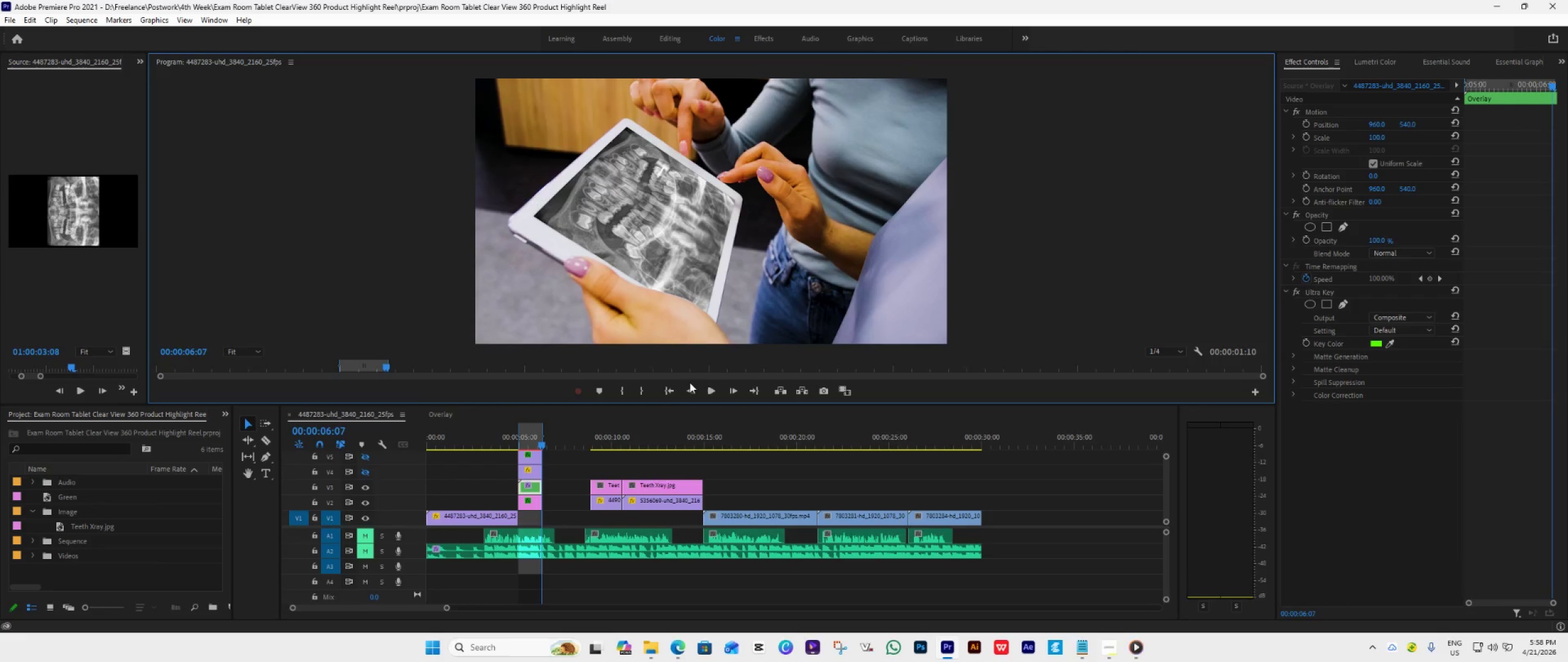 
double_click([689, 388])
 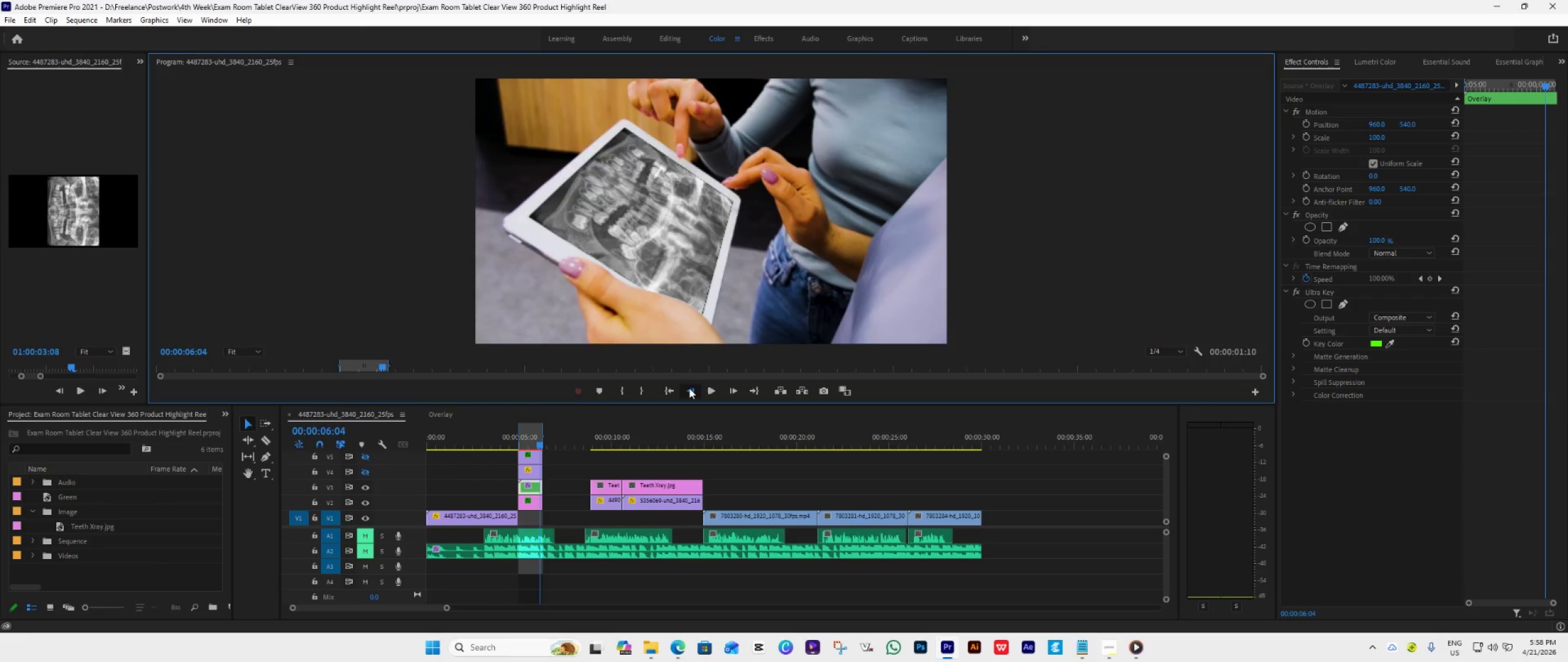 
triple_click([689, 388])
 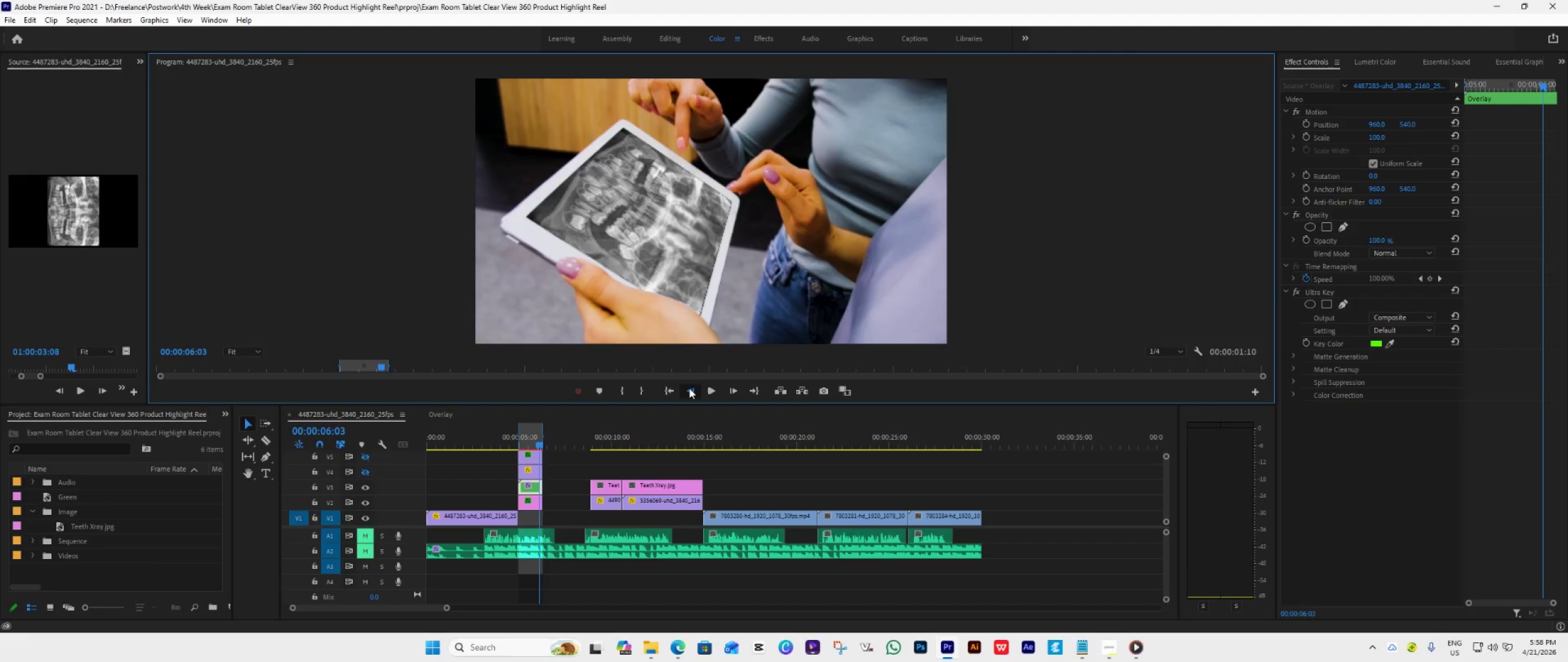 
triple_click([689, 388])
 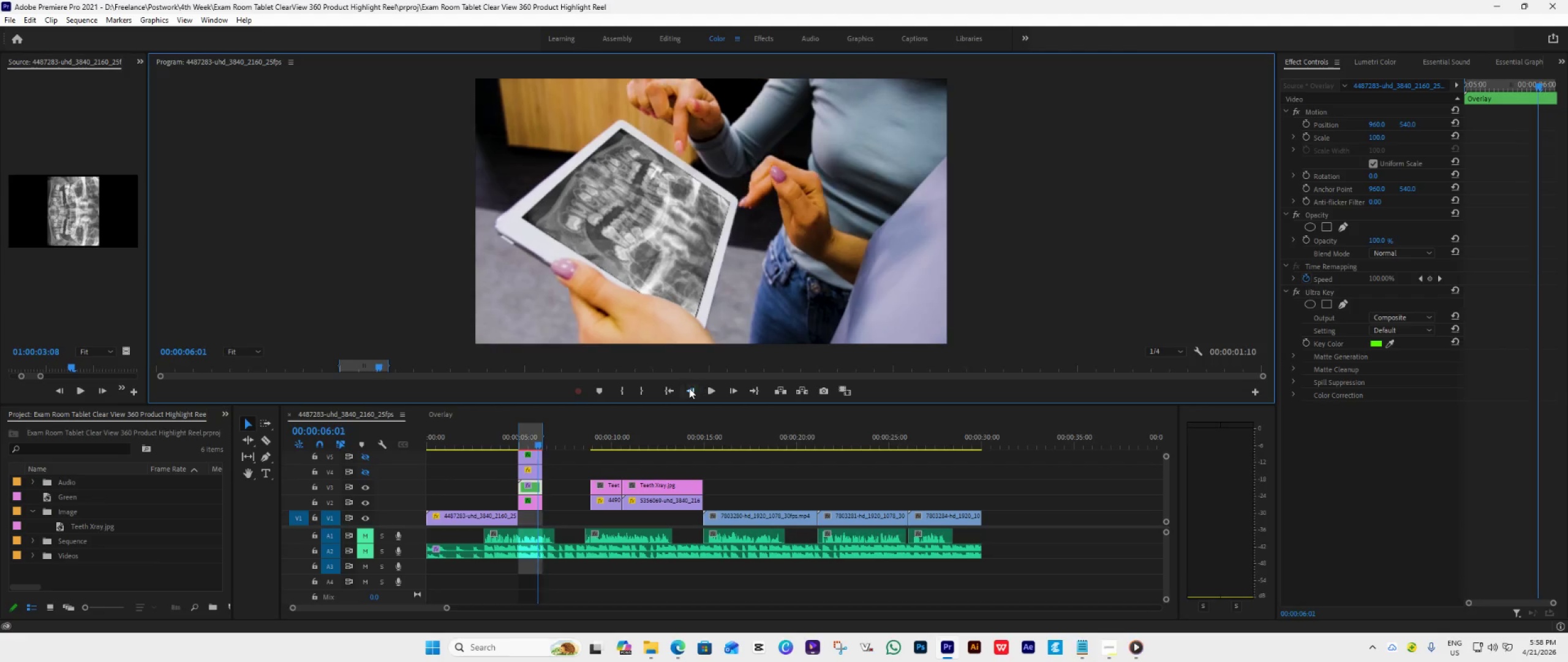 
triple_click([689, 388])
 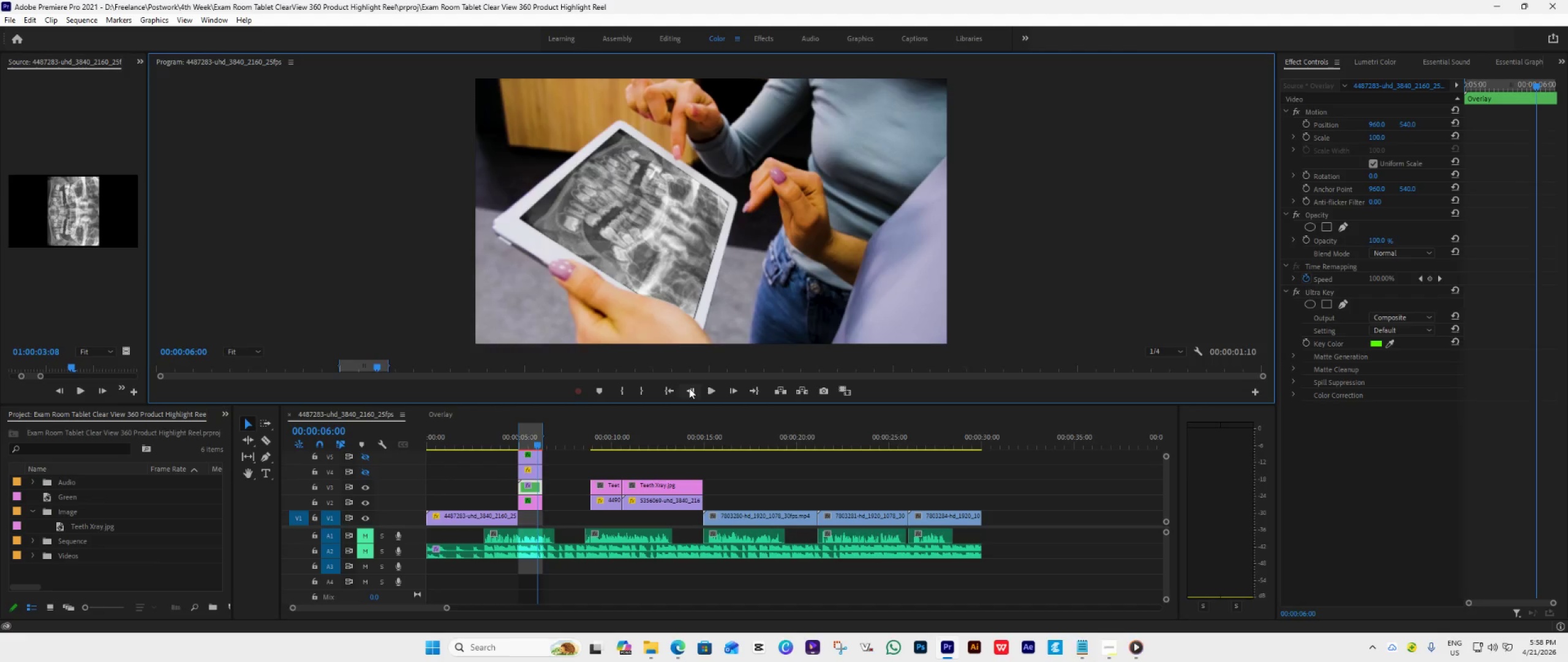 
triple_click([689, 388])
 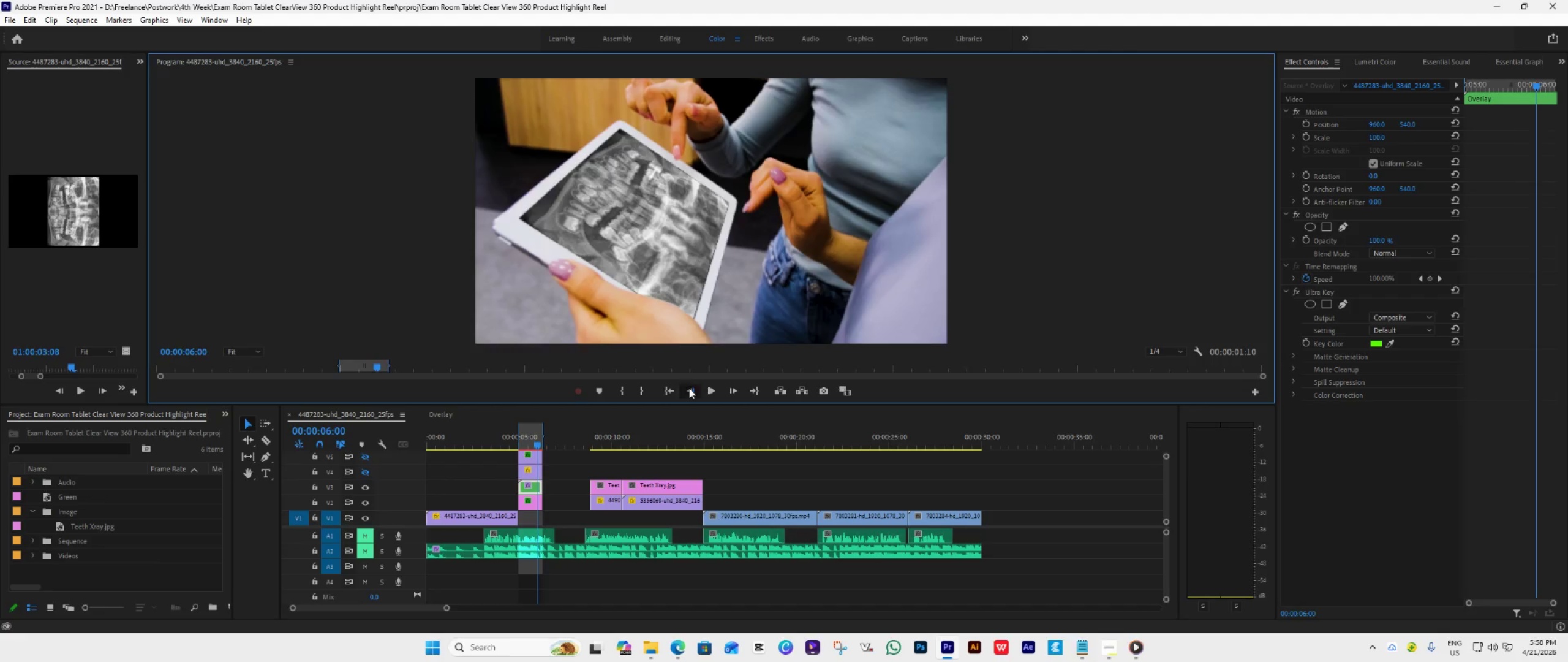 
triple_click([689, 388])
 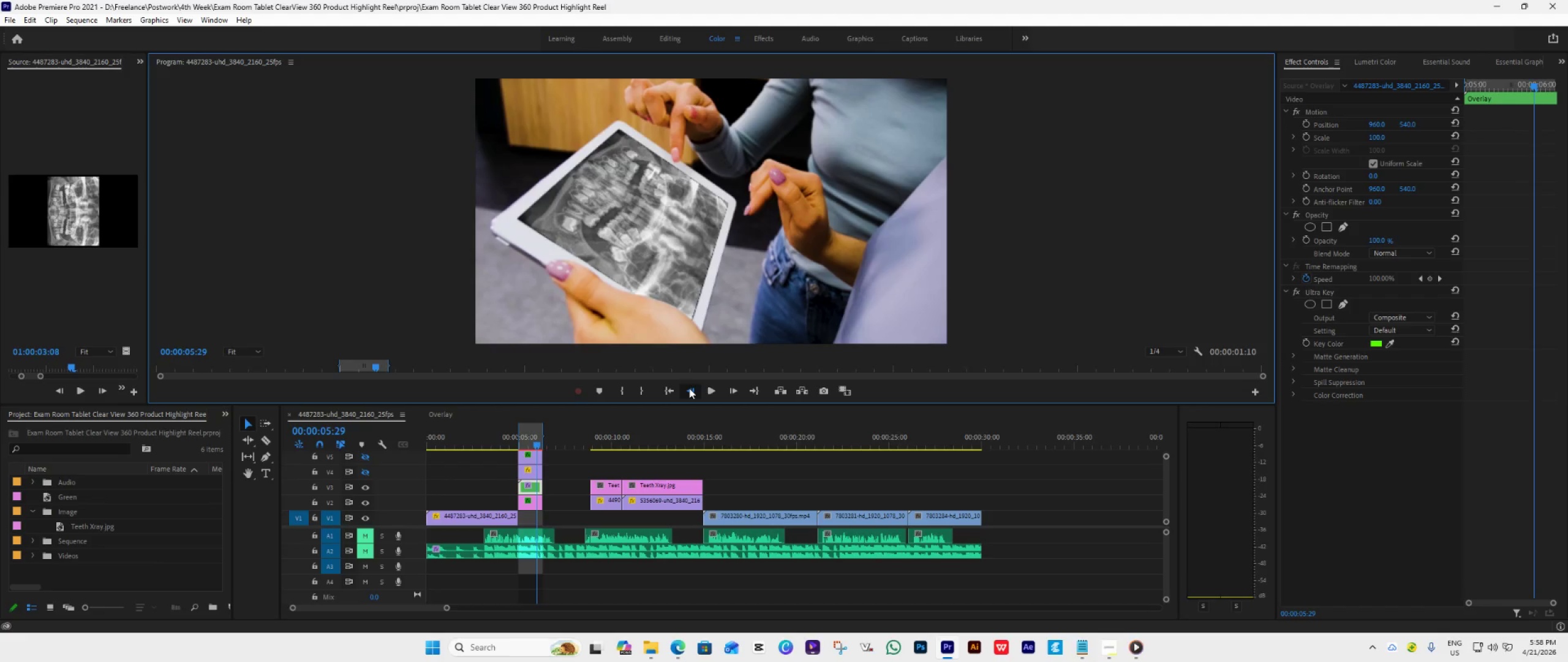 
triple_click([689, 388])
 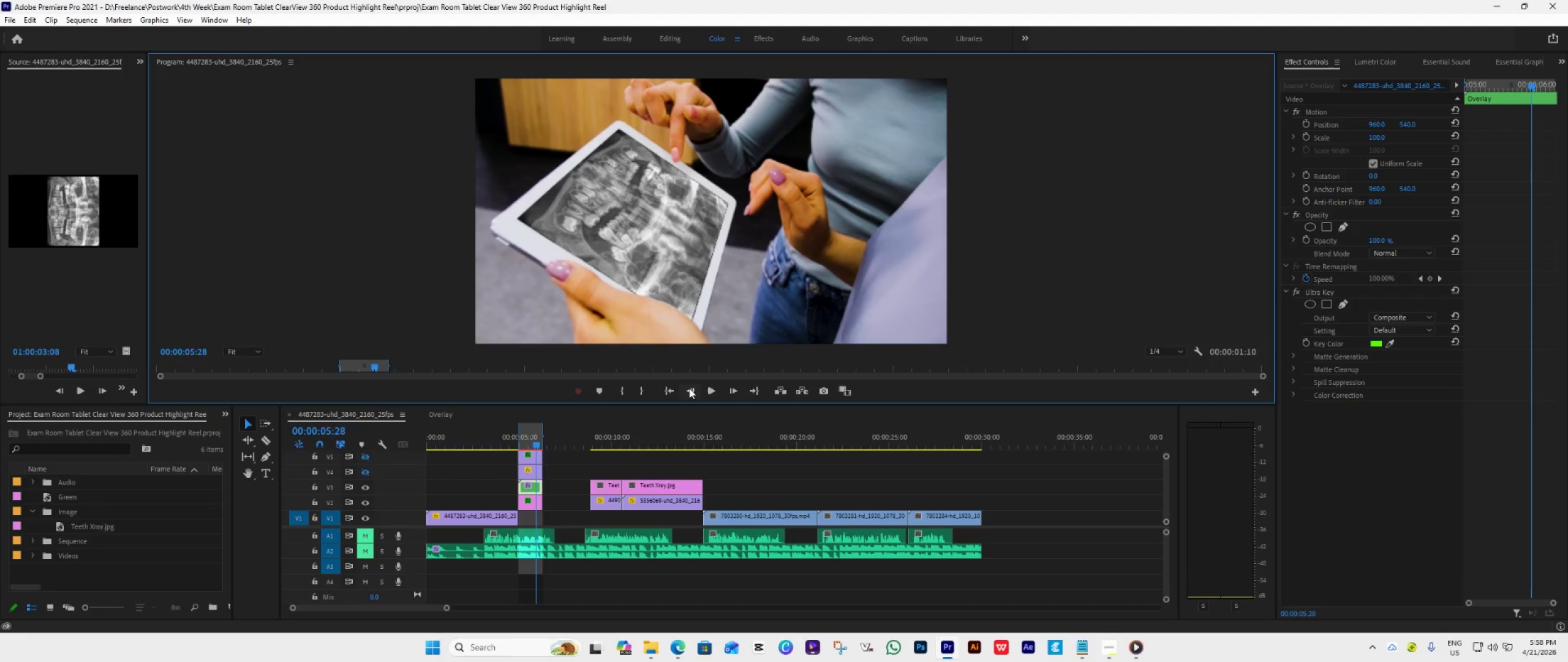 
triple_click([689, 388])
 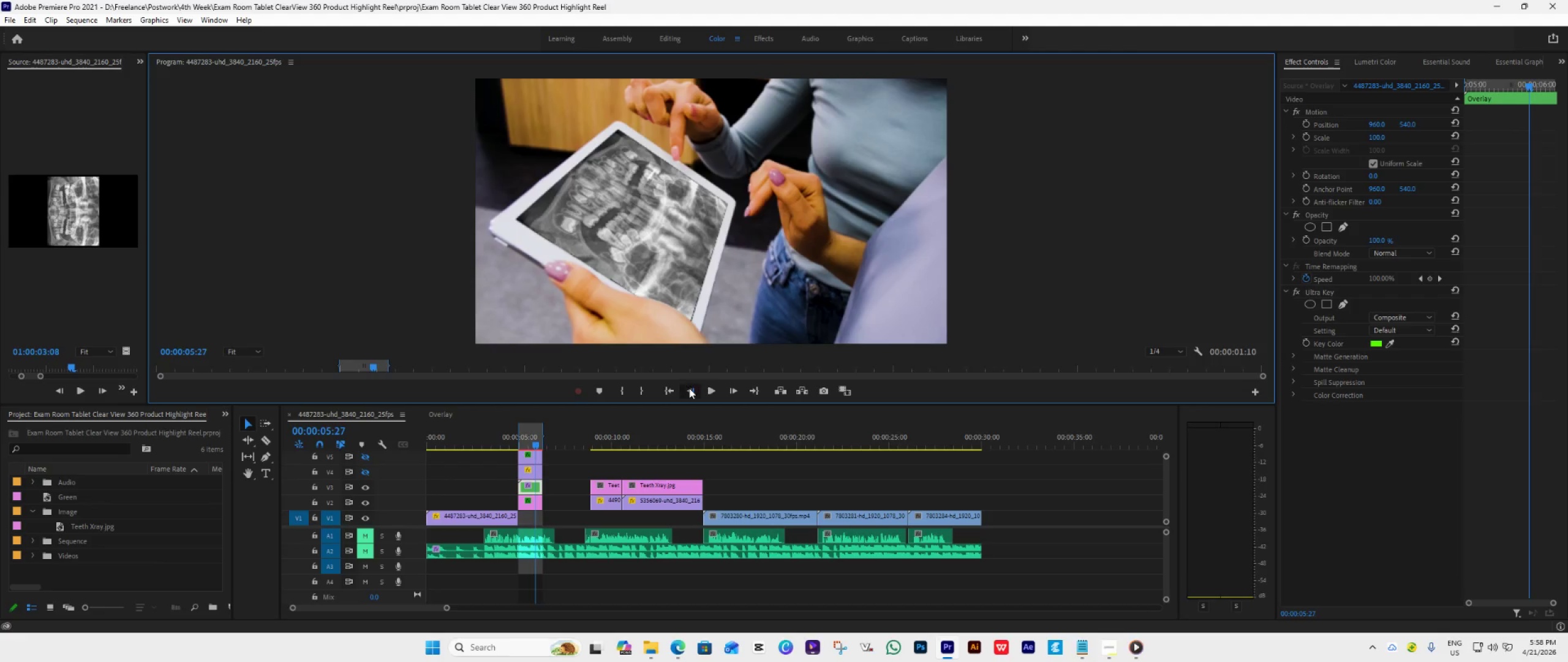 
double_click([689, 388])
 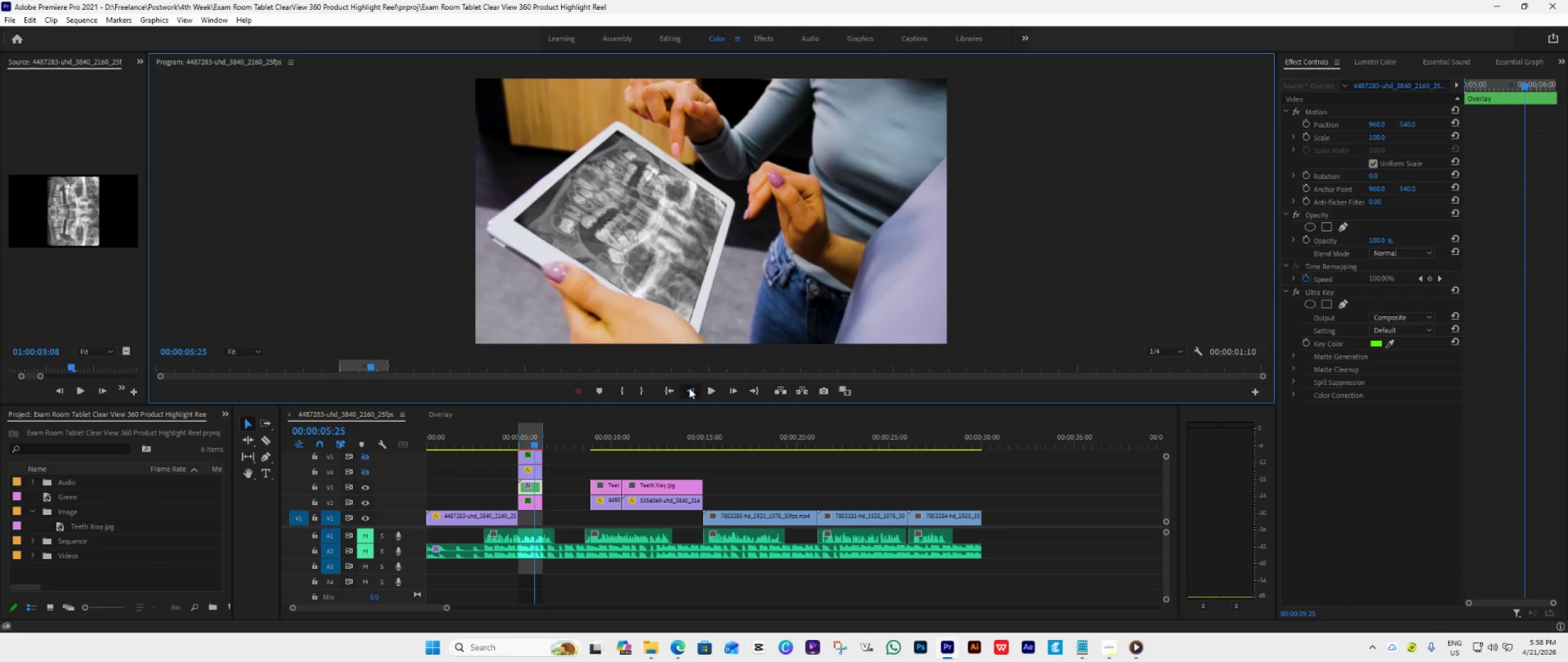 
triple_click([689, 388])
 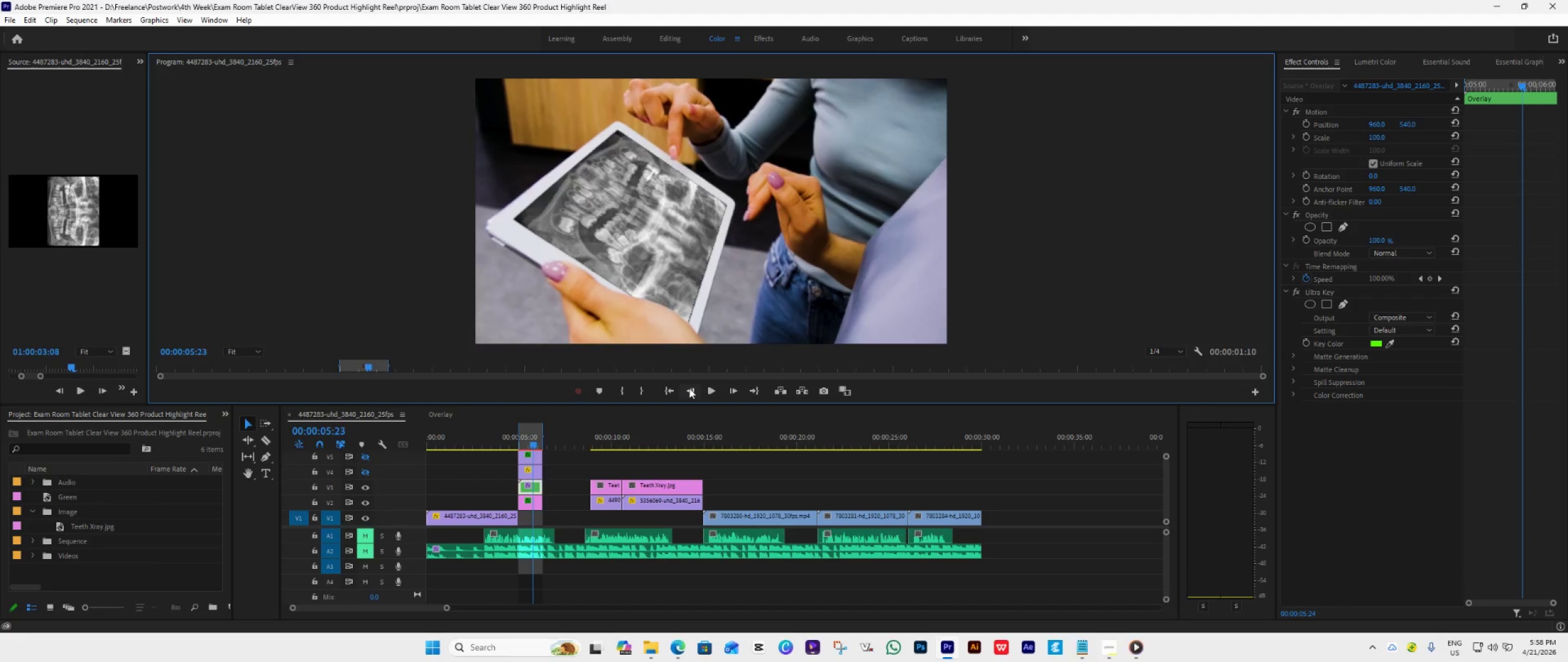 
triple_click([689, 388])
 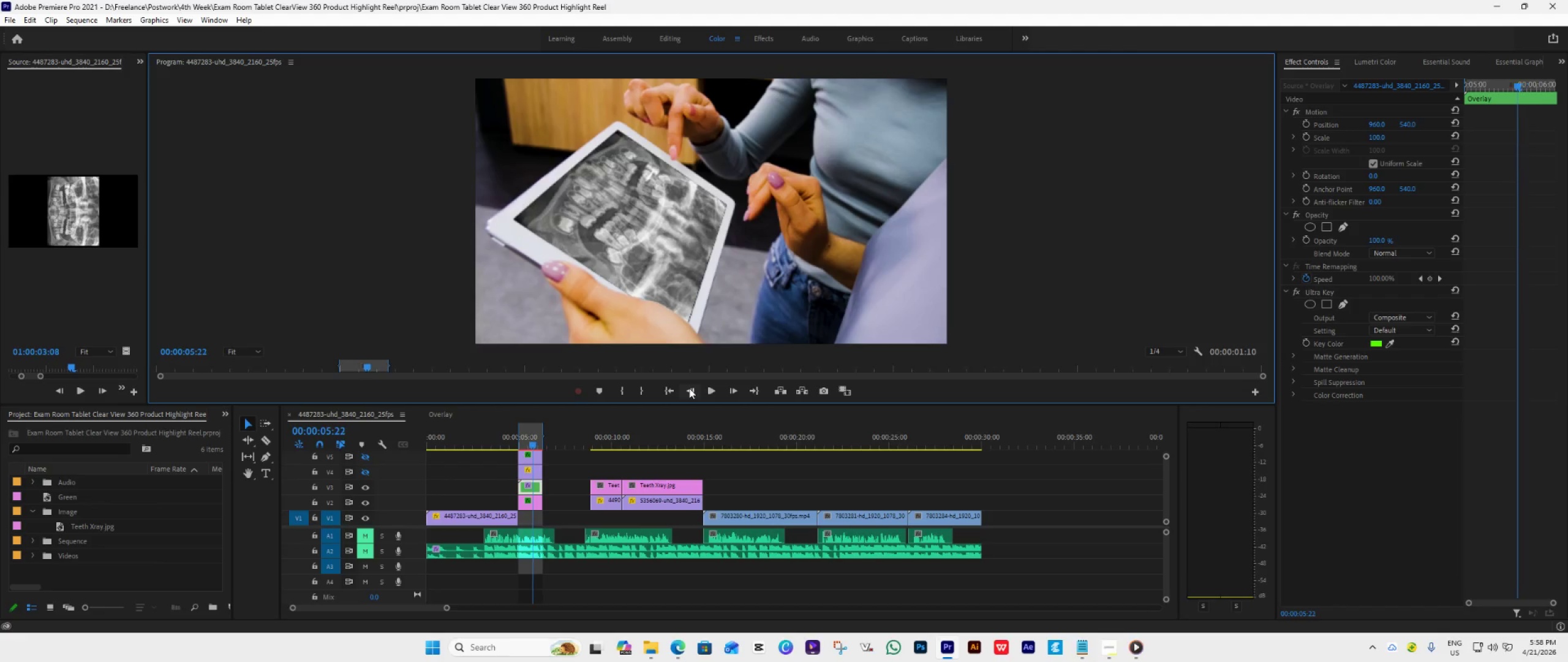 
triple_click([689, 388])
 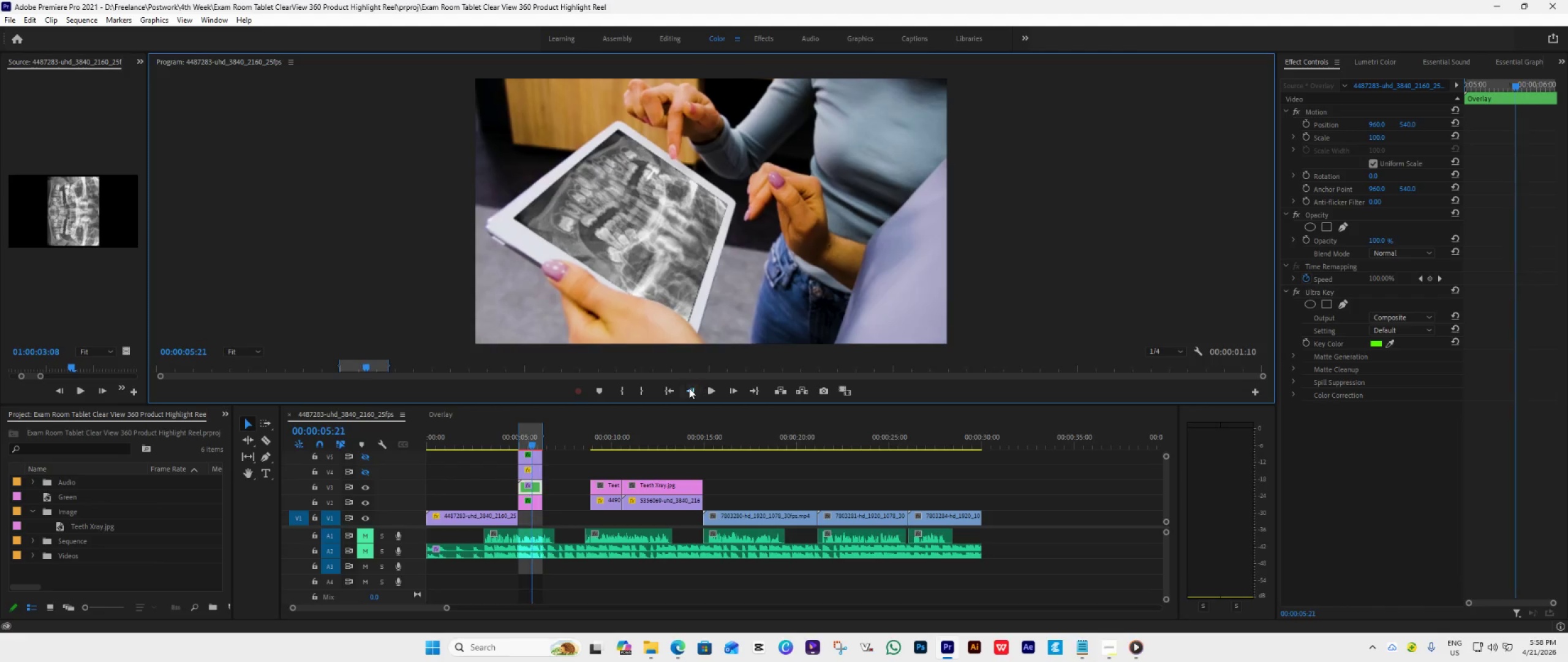 
triple_click([689, 388])
 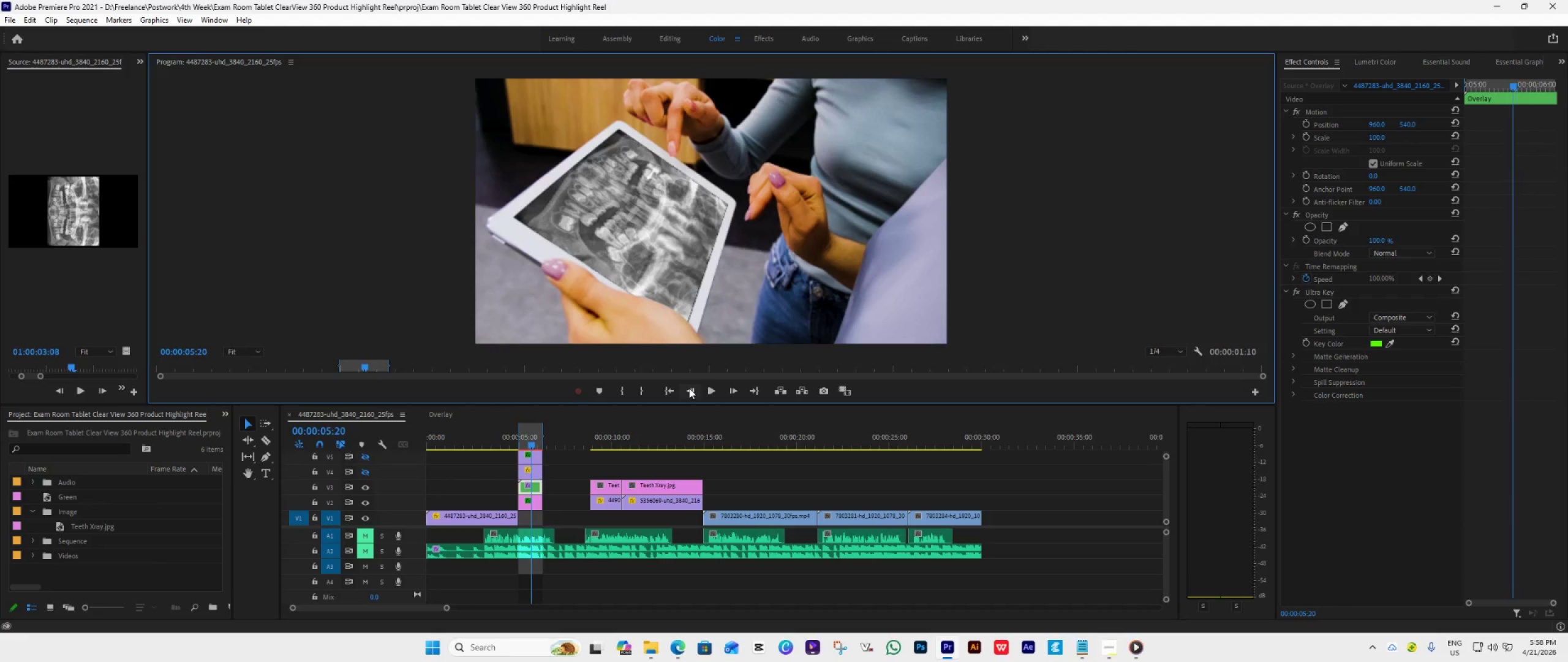 
triple_click([689, 388])
 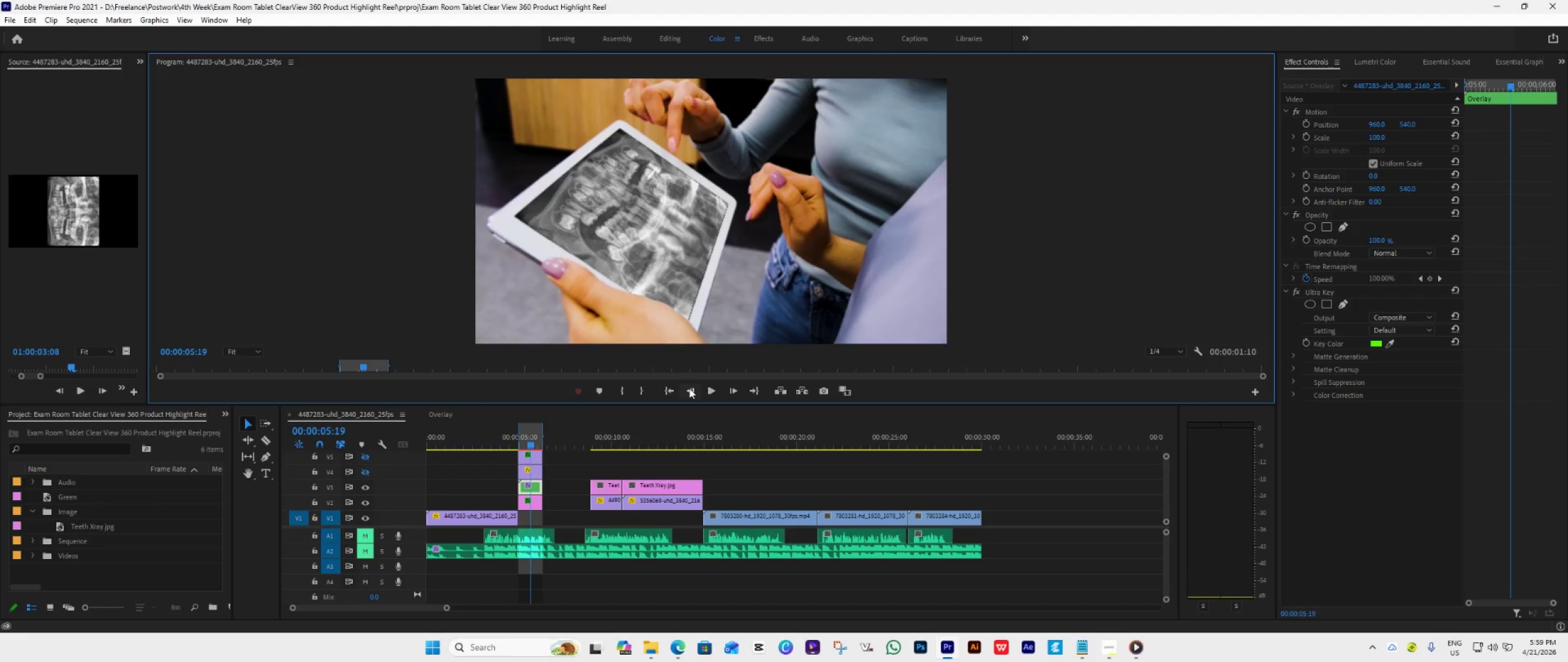 
triple_click([689, 388])
 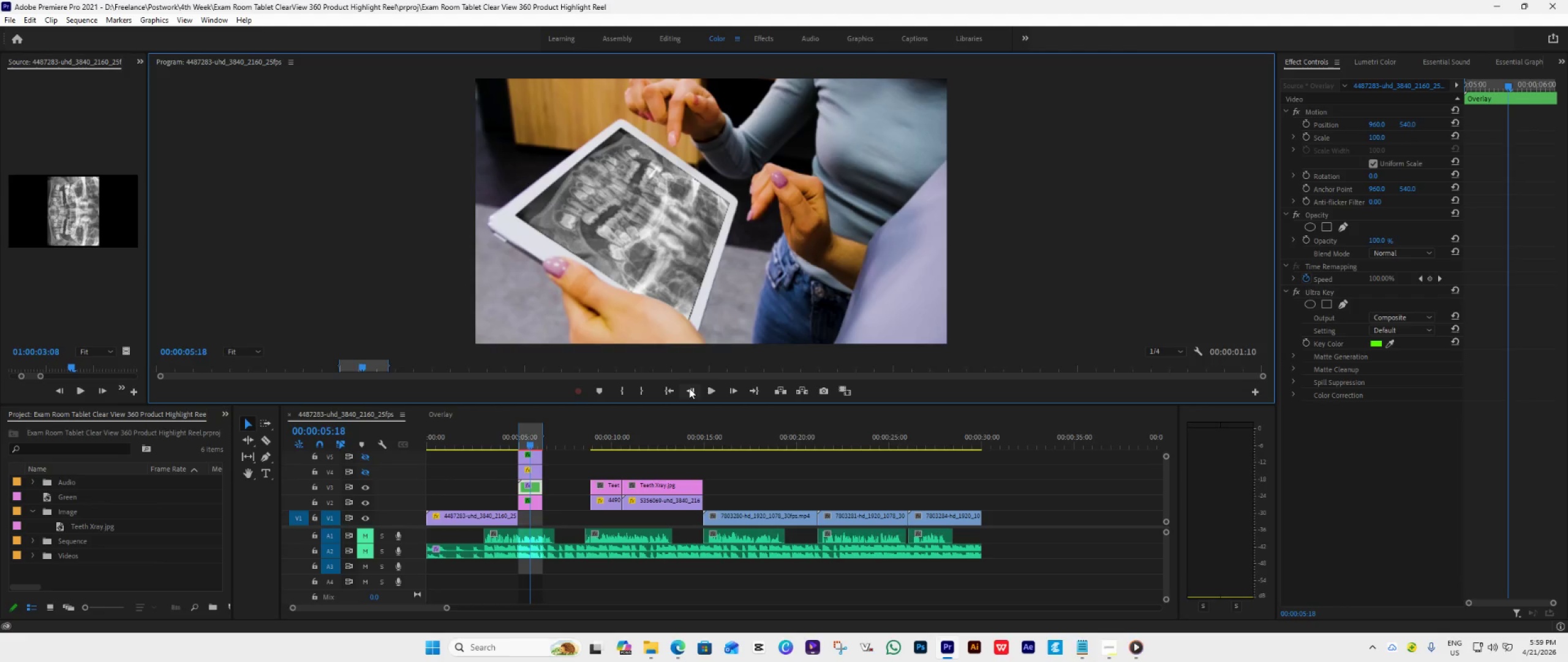 
triple_click([689, 388])
 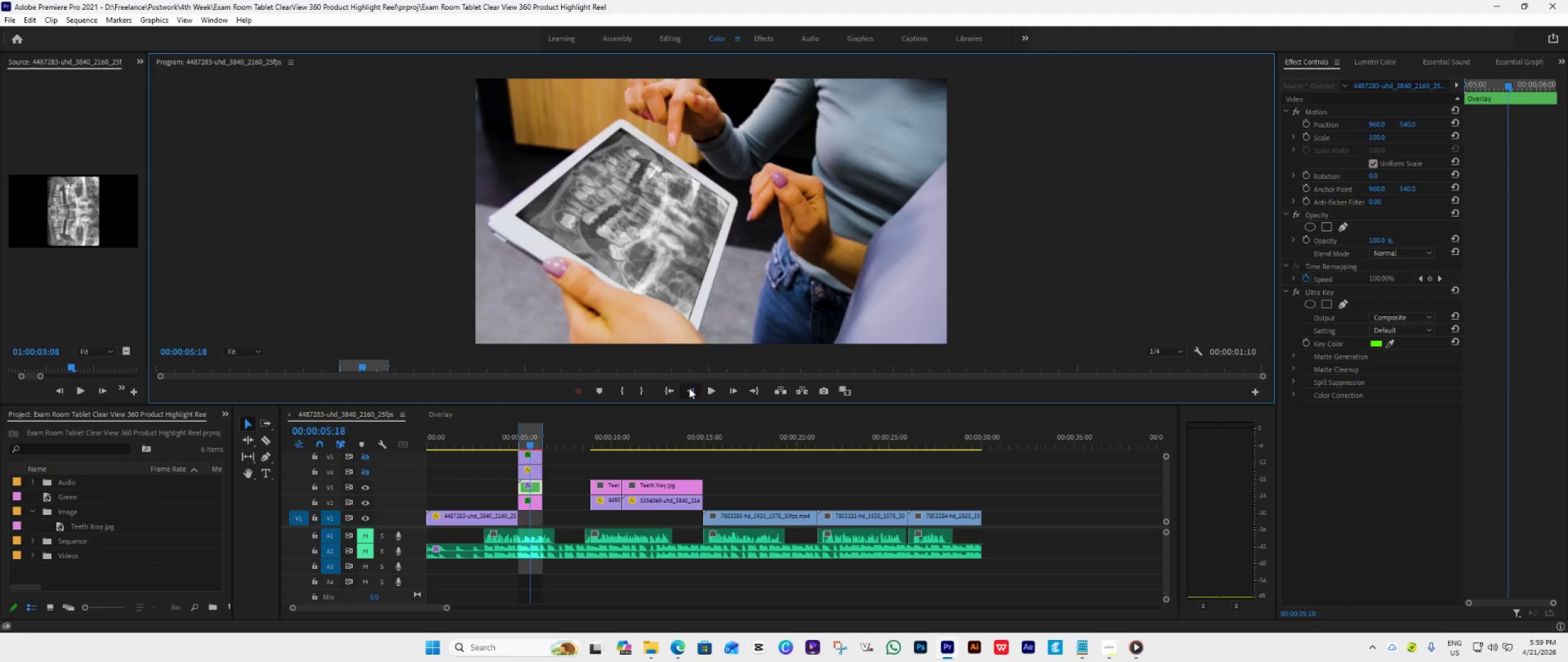 
triple_click([689, 388])
 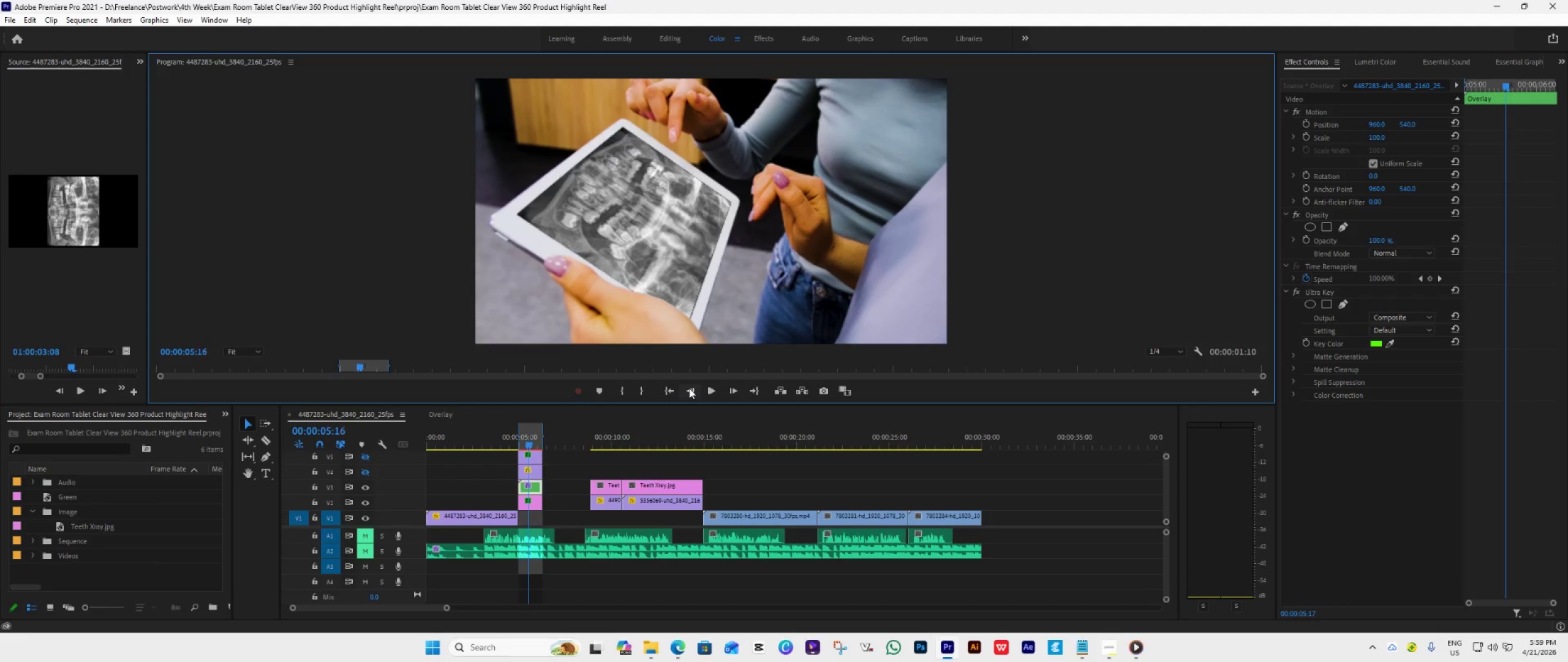 
triple_click([689, 388])
 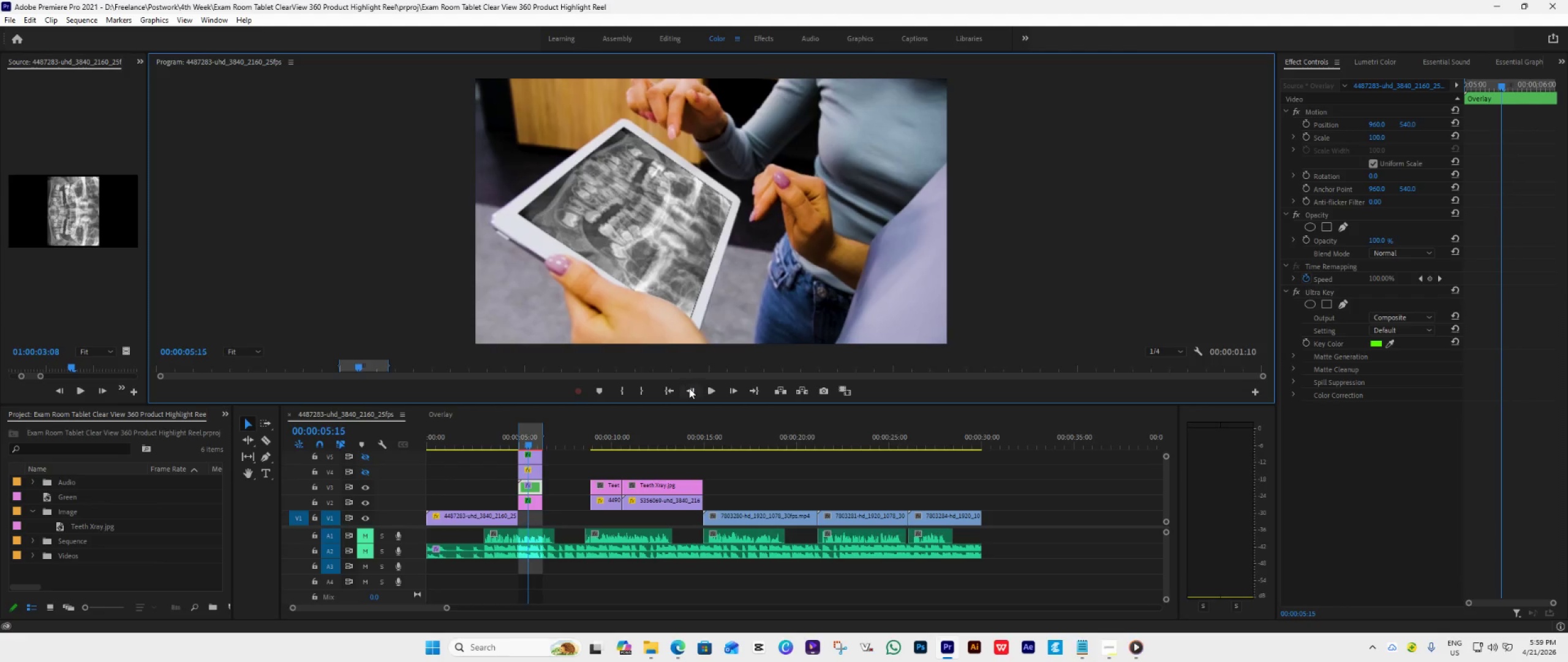 
triple_click([689, 388])
 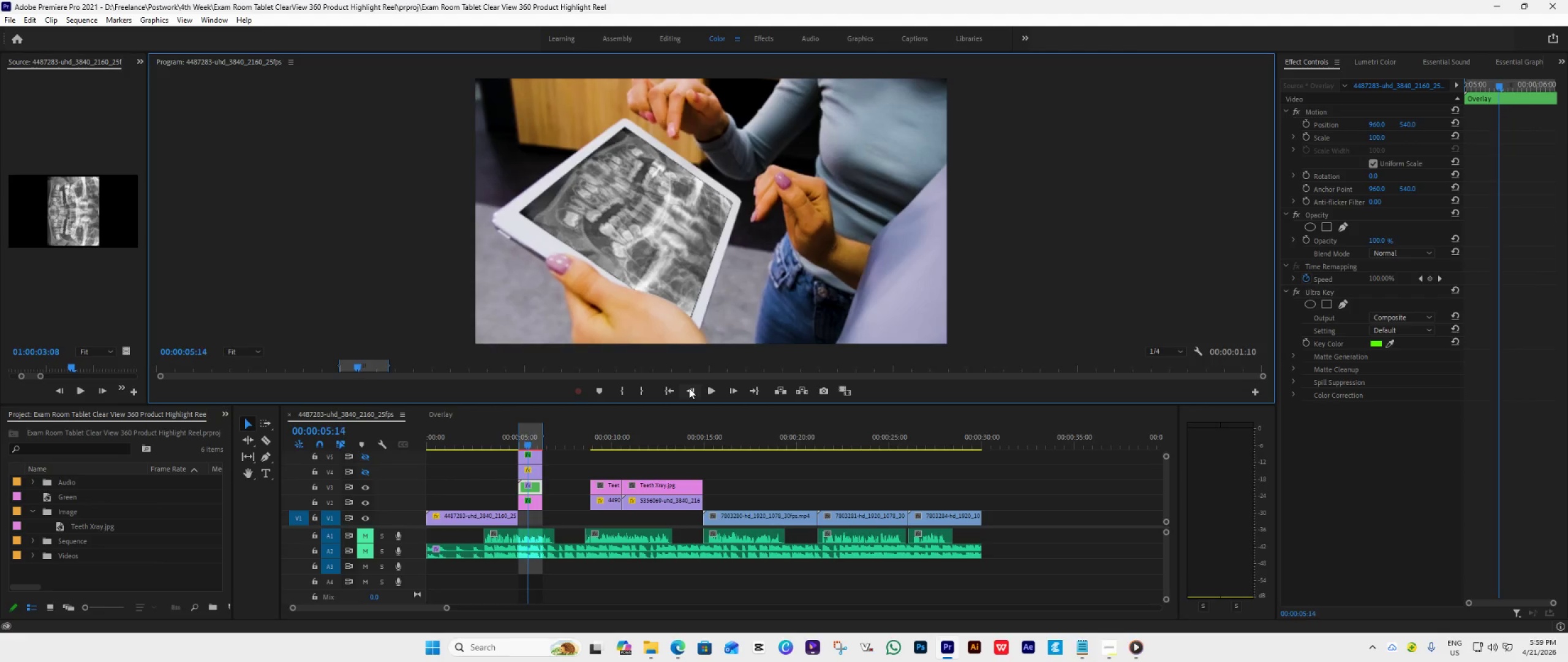 
triple_click([689, 388])
 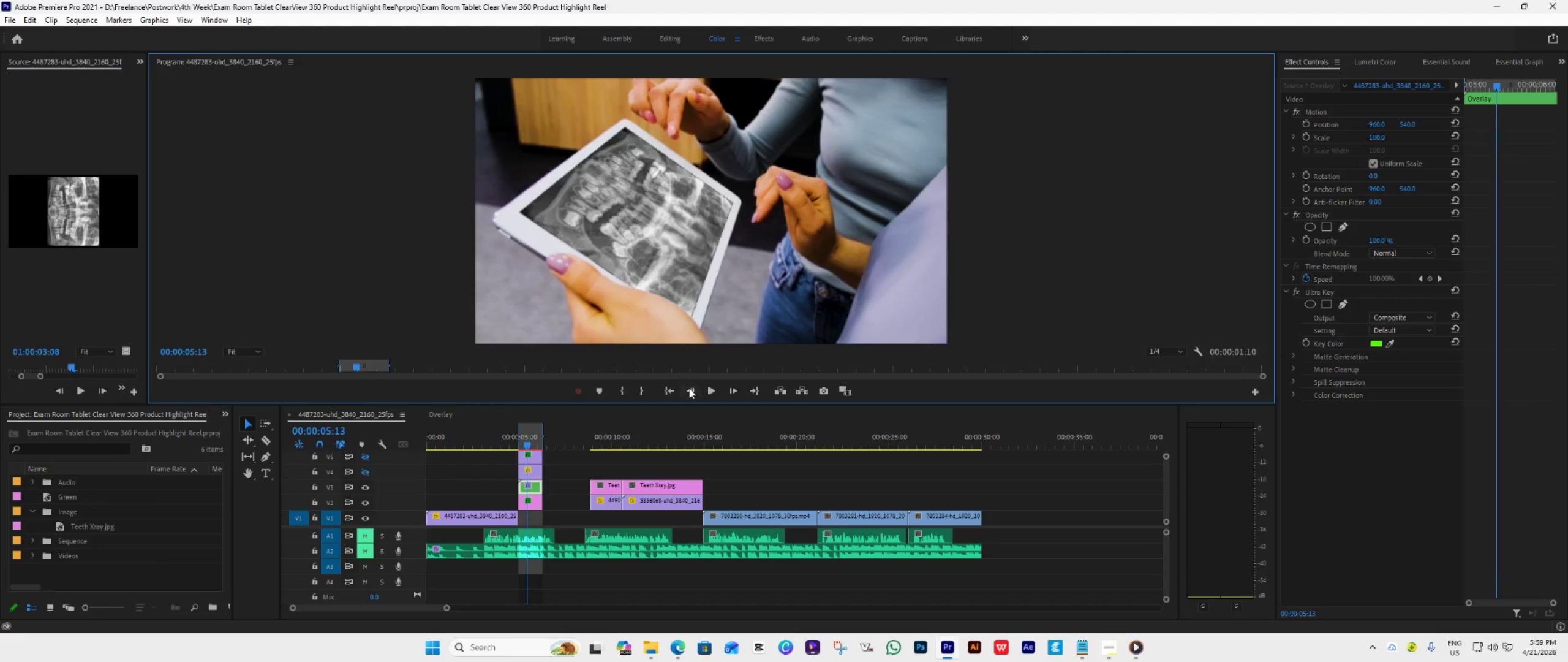 
triple_click([689, 388])
 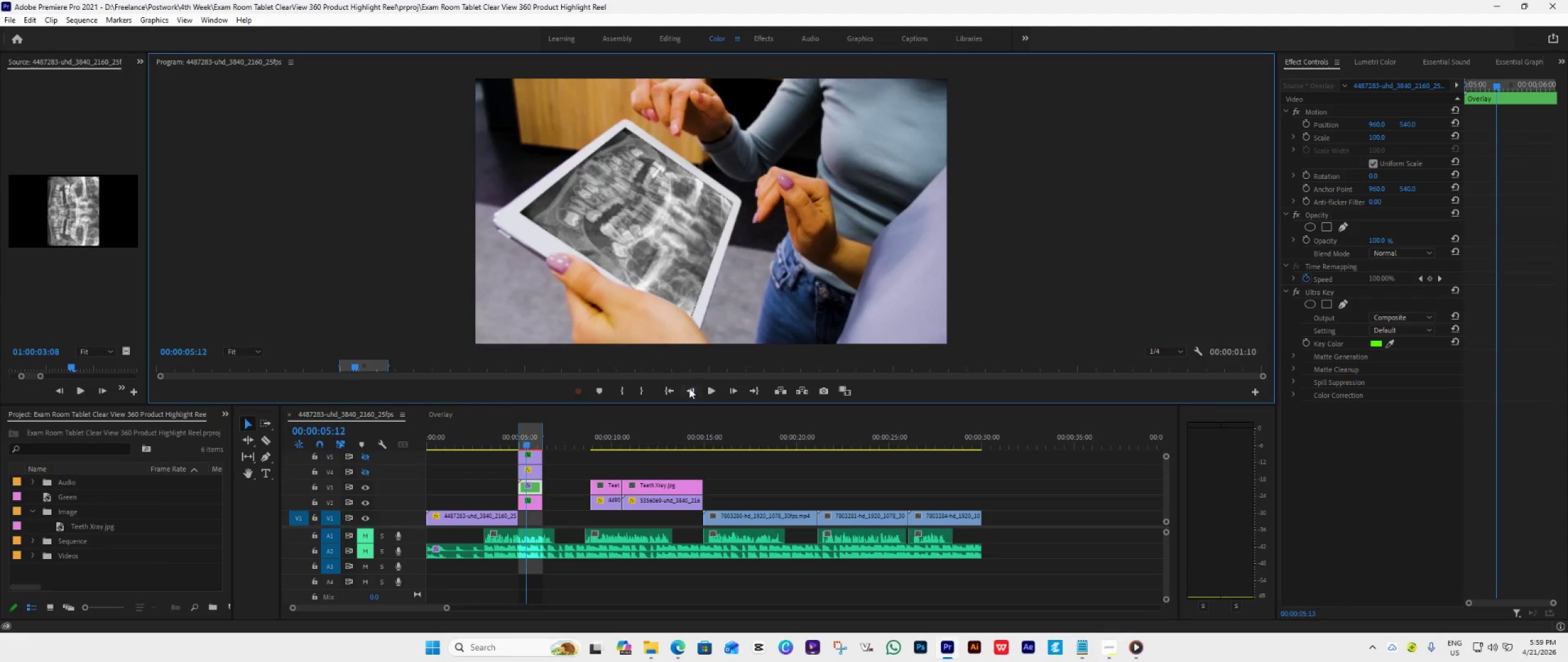 
triple_click([689, 388])
 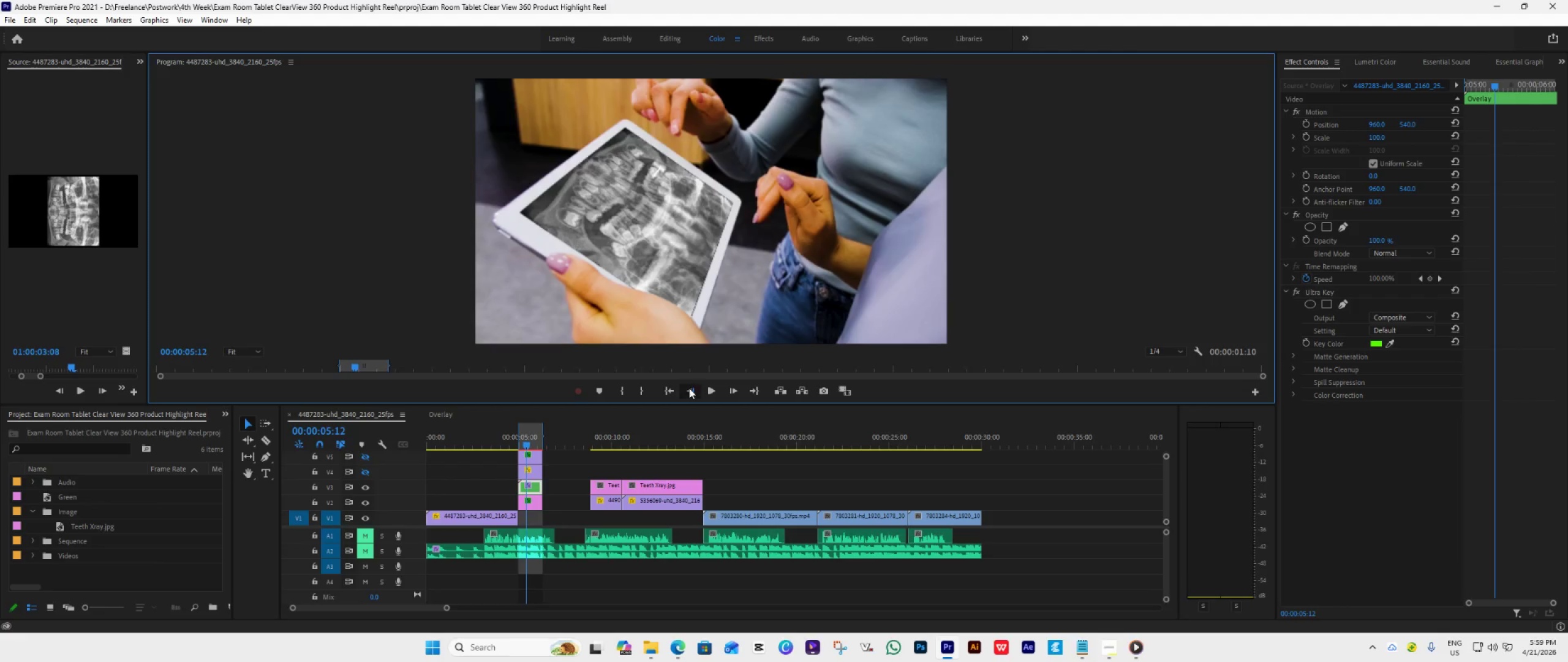 
triple_click([689, 388])
 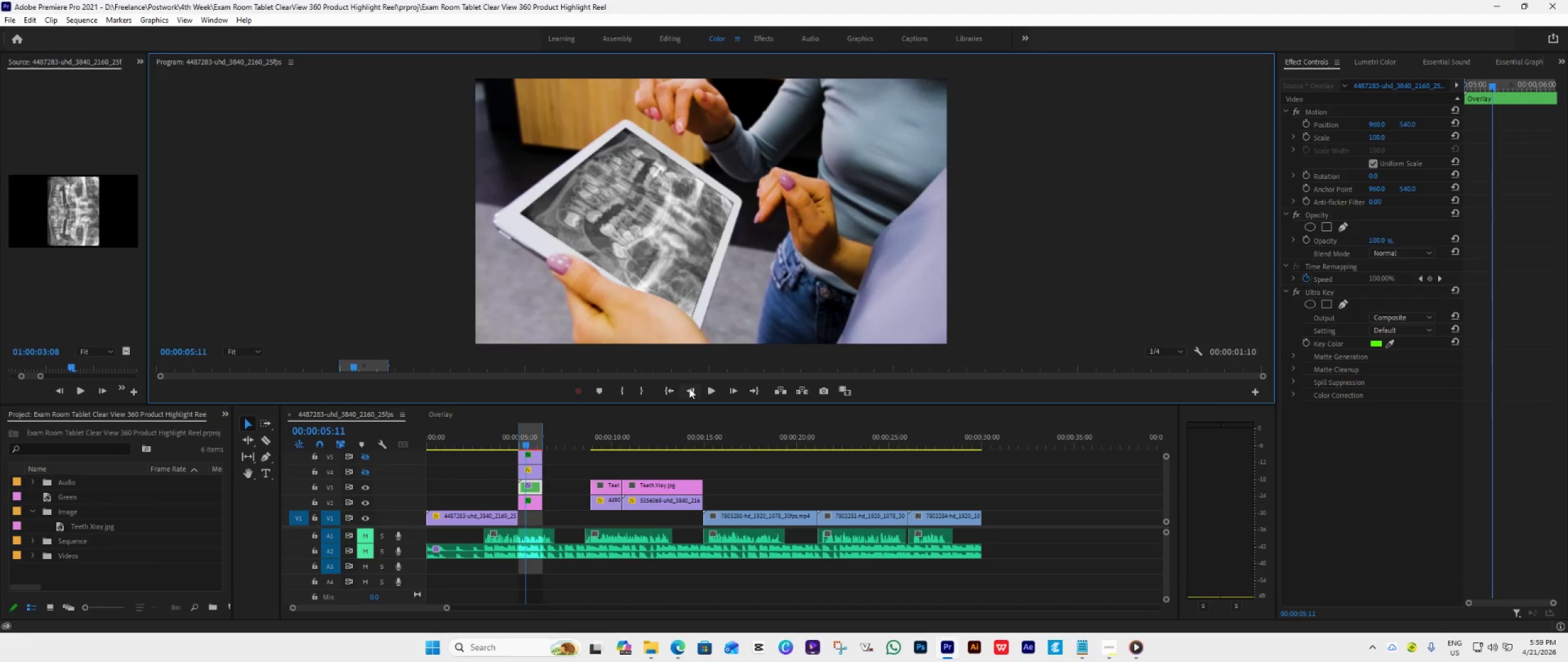 
triple_click([689, 388])
 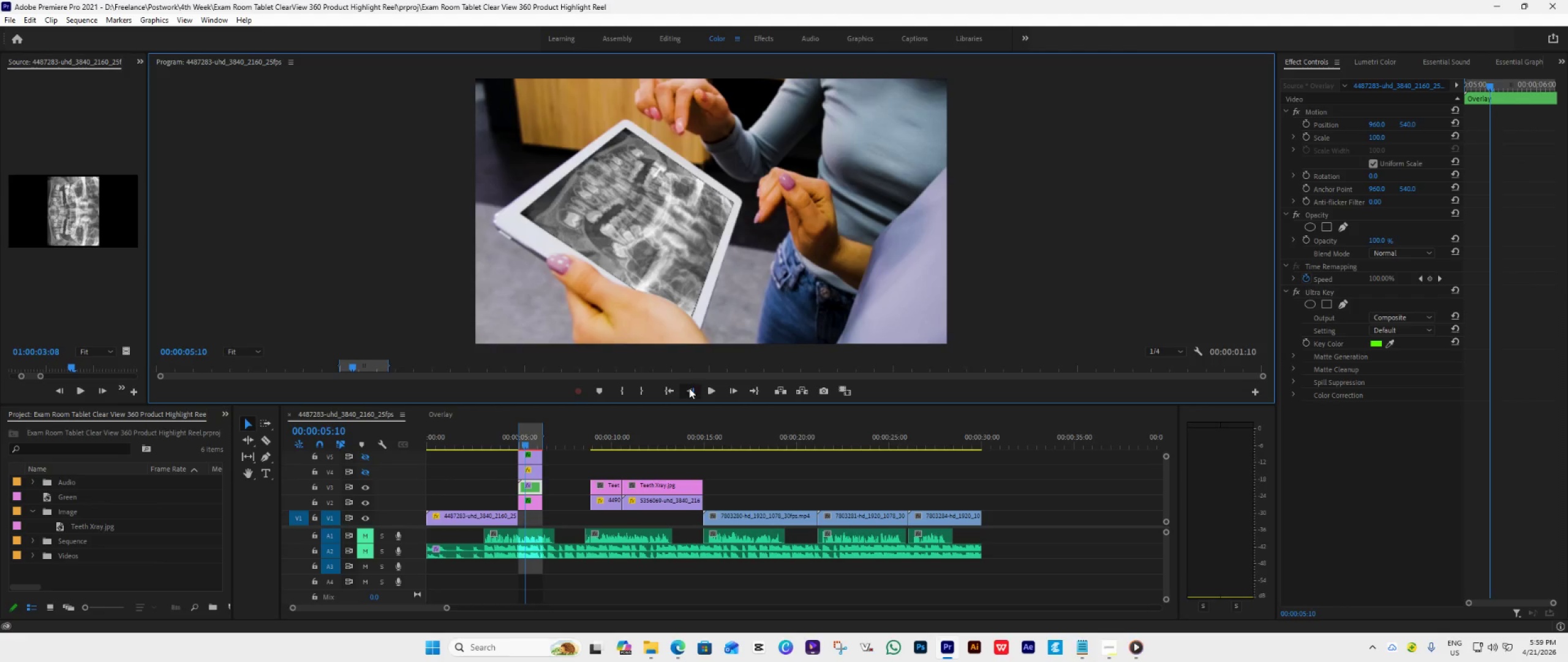 
triple_click([689, 388])
 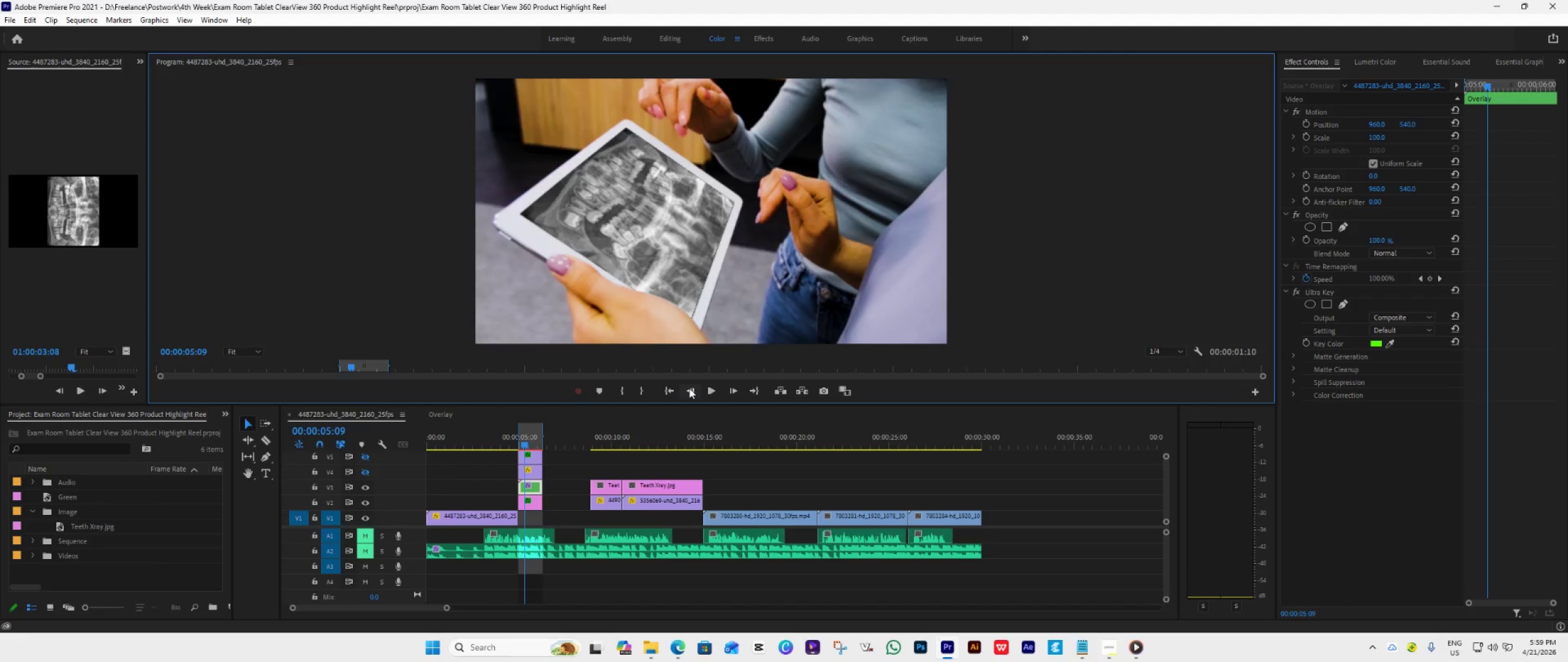 
triple_click([689, 388])
 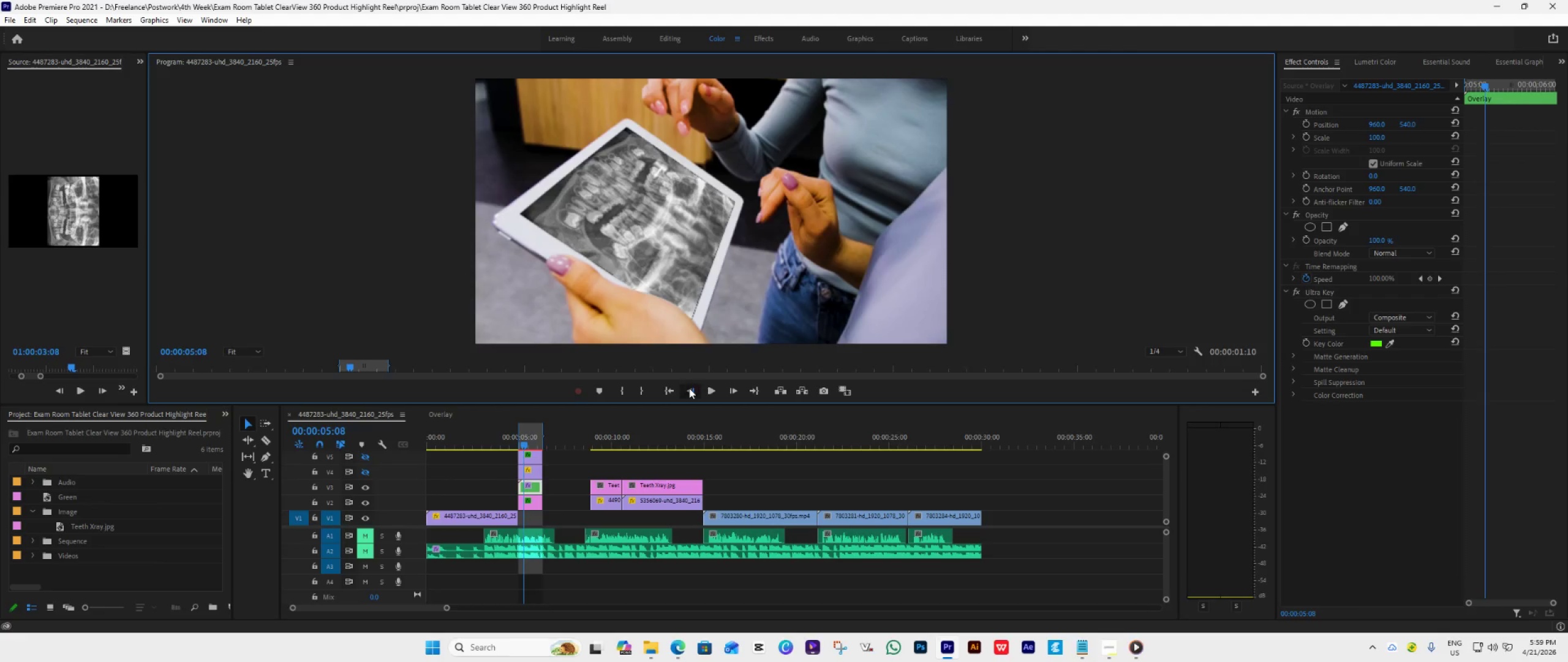 
triple_click([689, 388])
 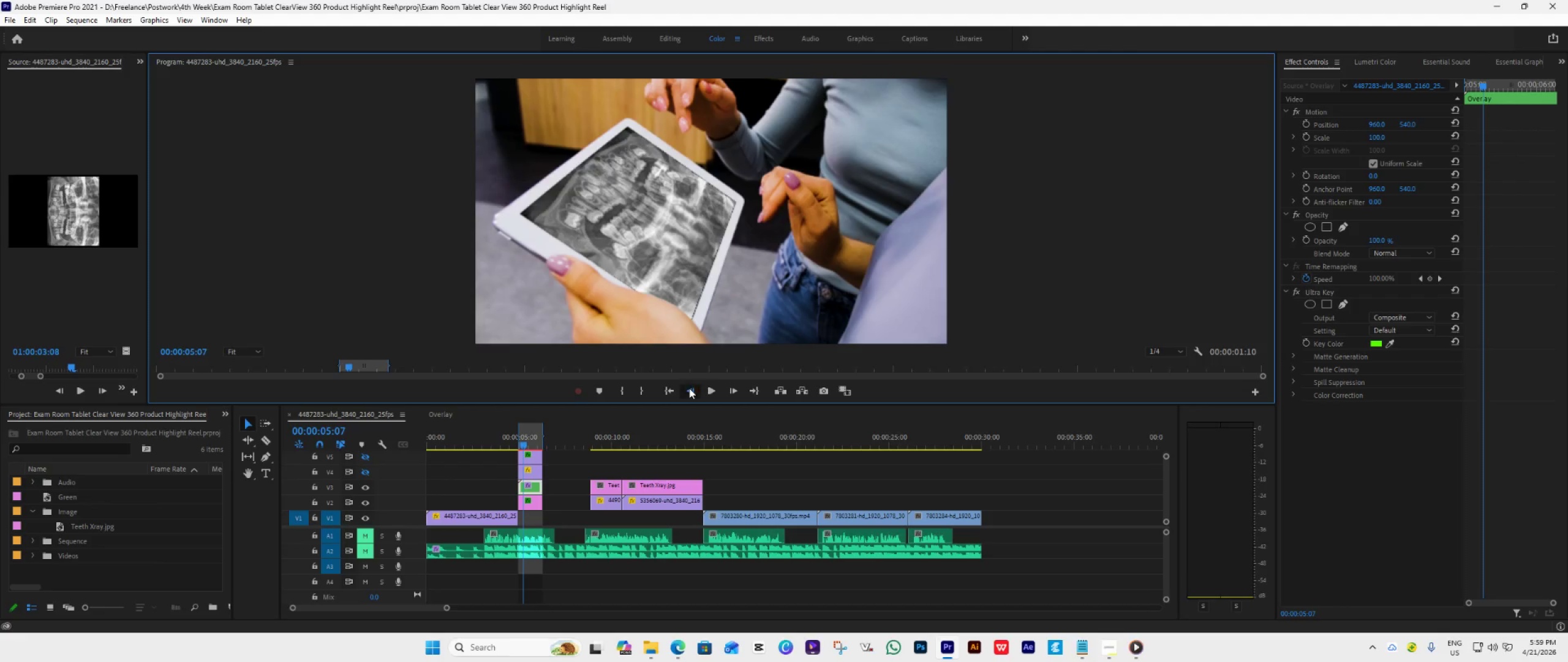 
triple_click([689, 388])
 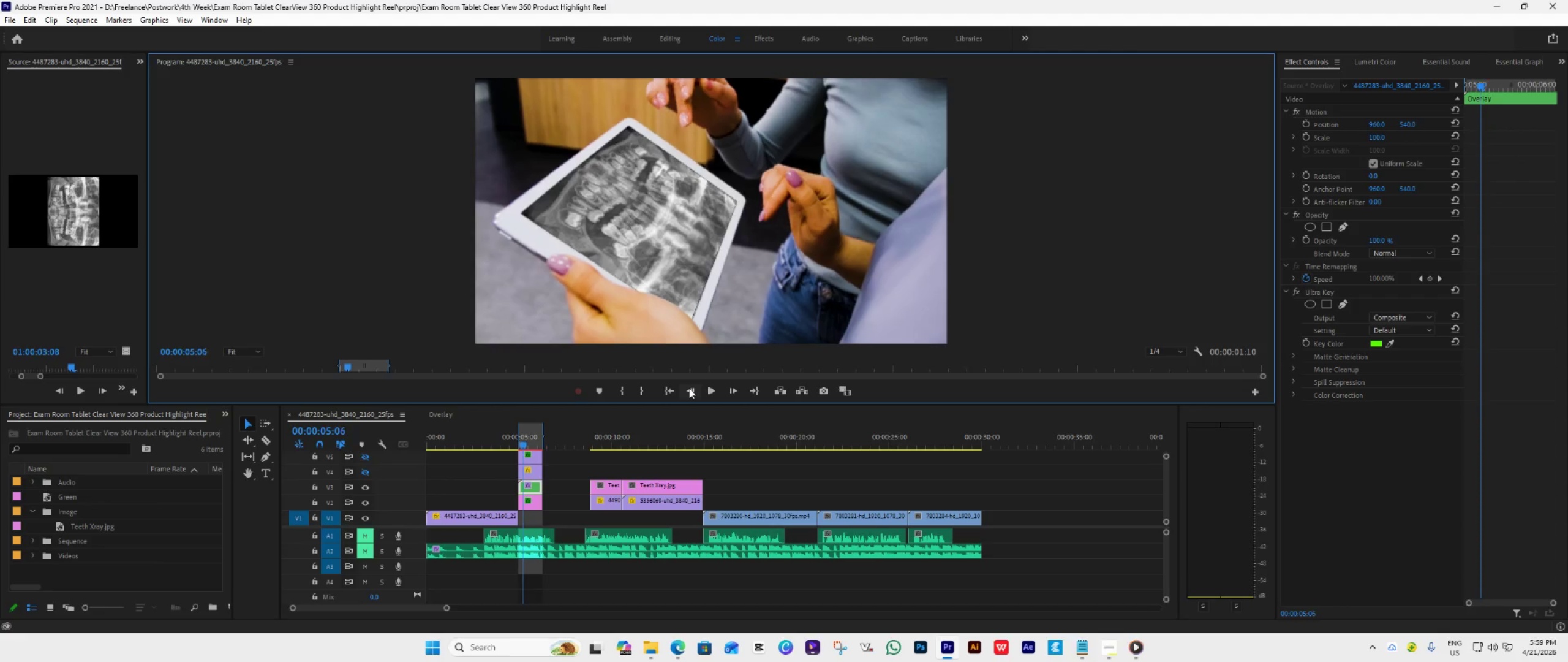 
triple_click([689, 388])
 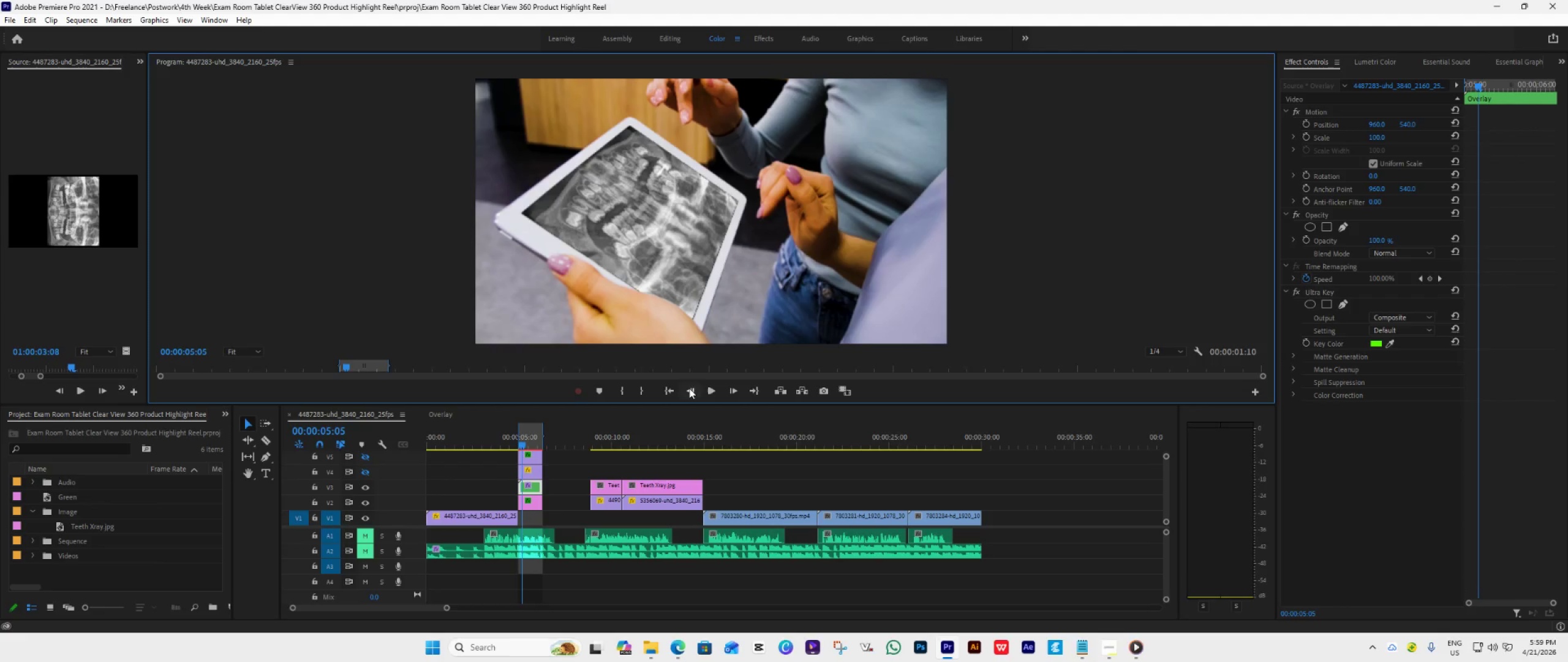 
triple_click([689, 388])
 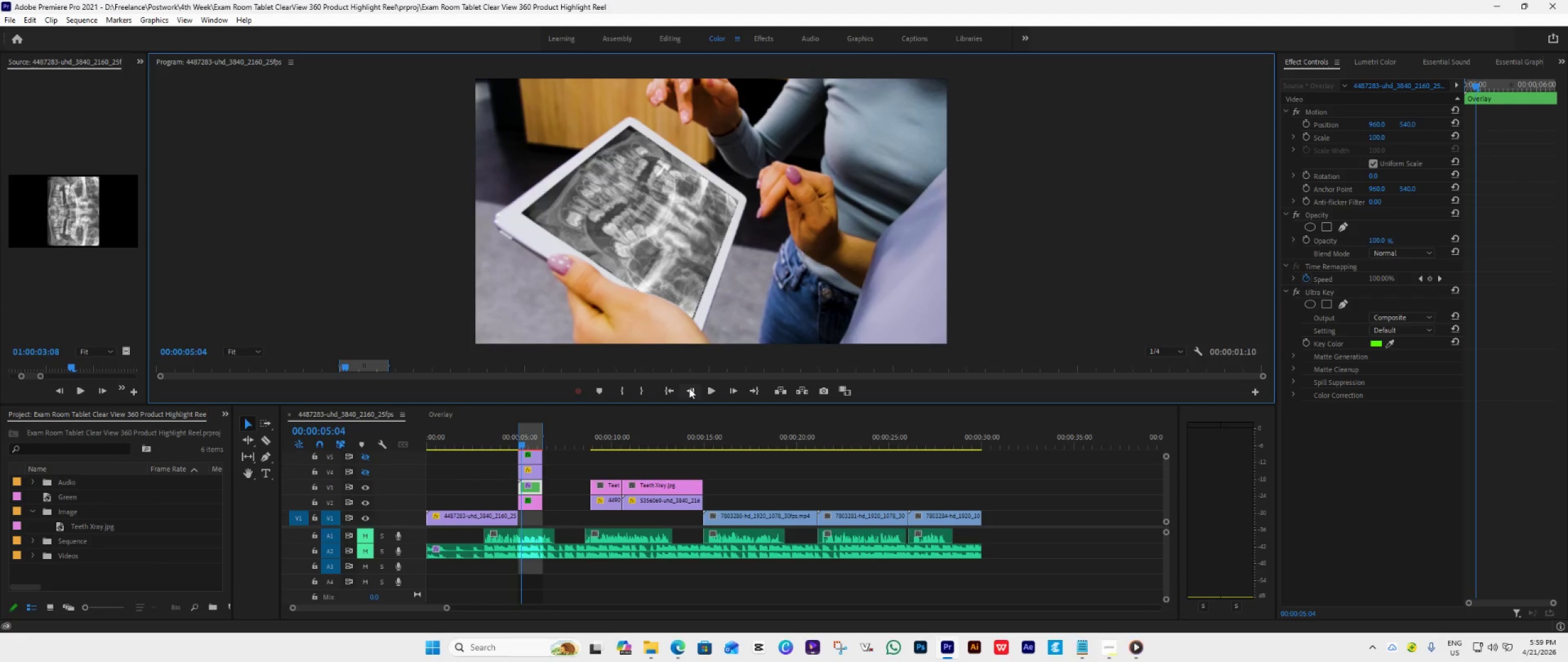 
triple_click([689, 388])
 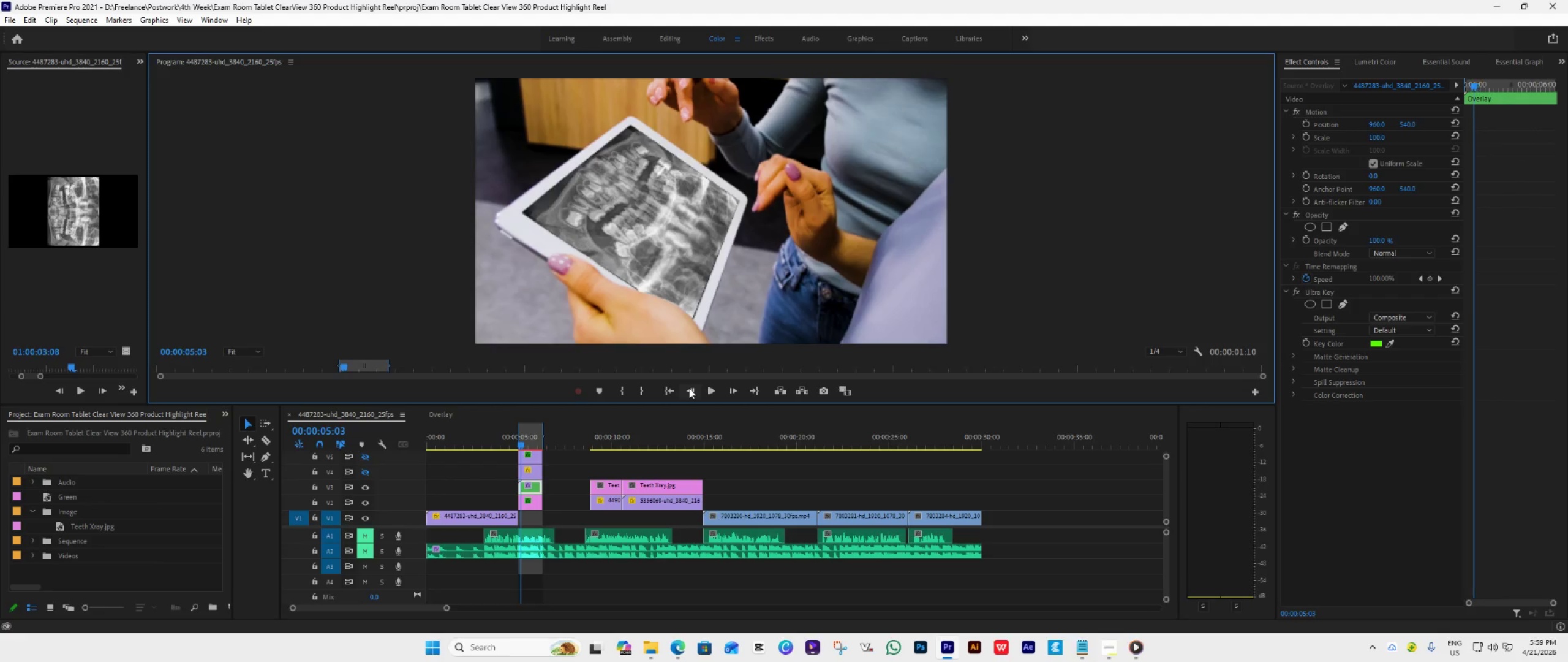 
triple_click([689, 388])
 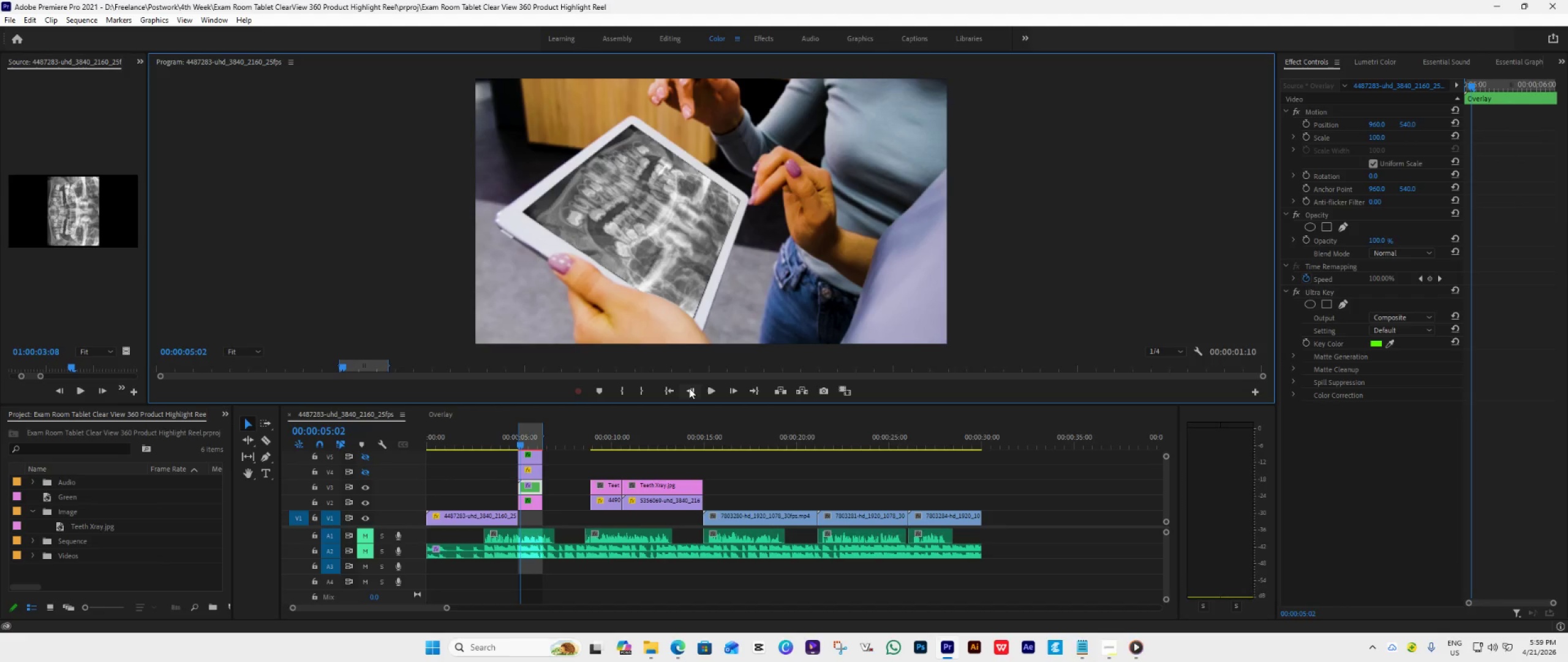 
triple_click([689, 388])
 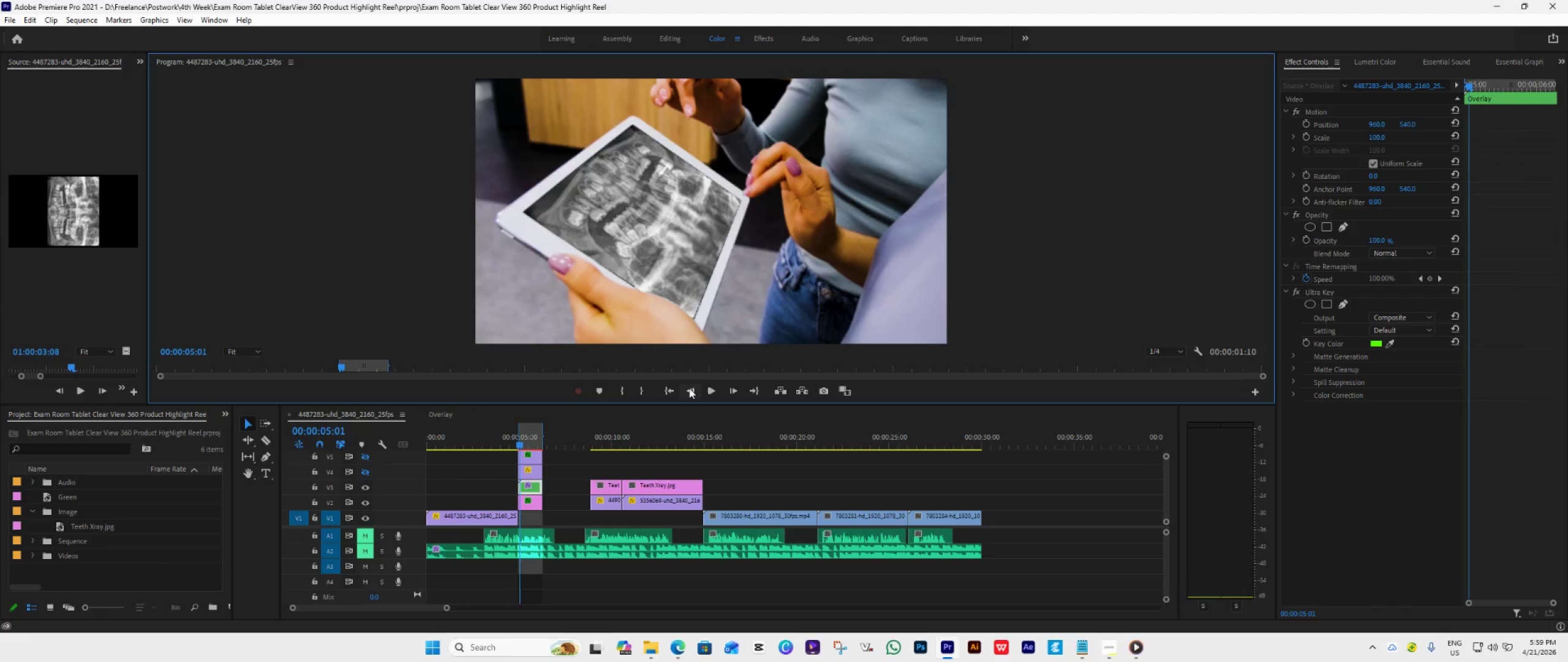 
left_click([689, 388])
 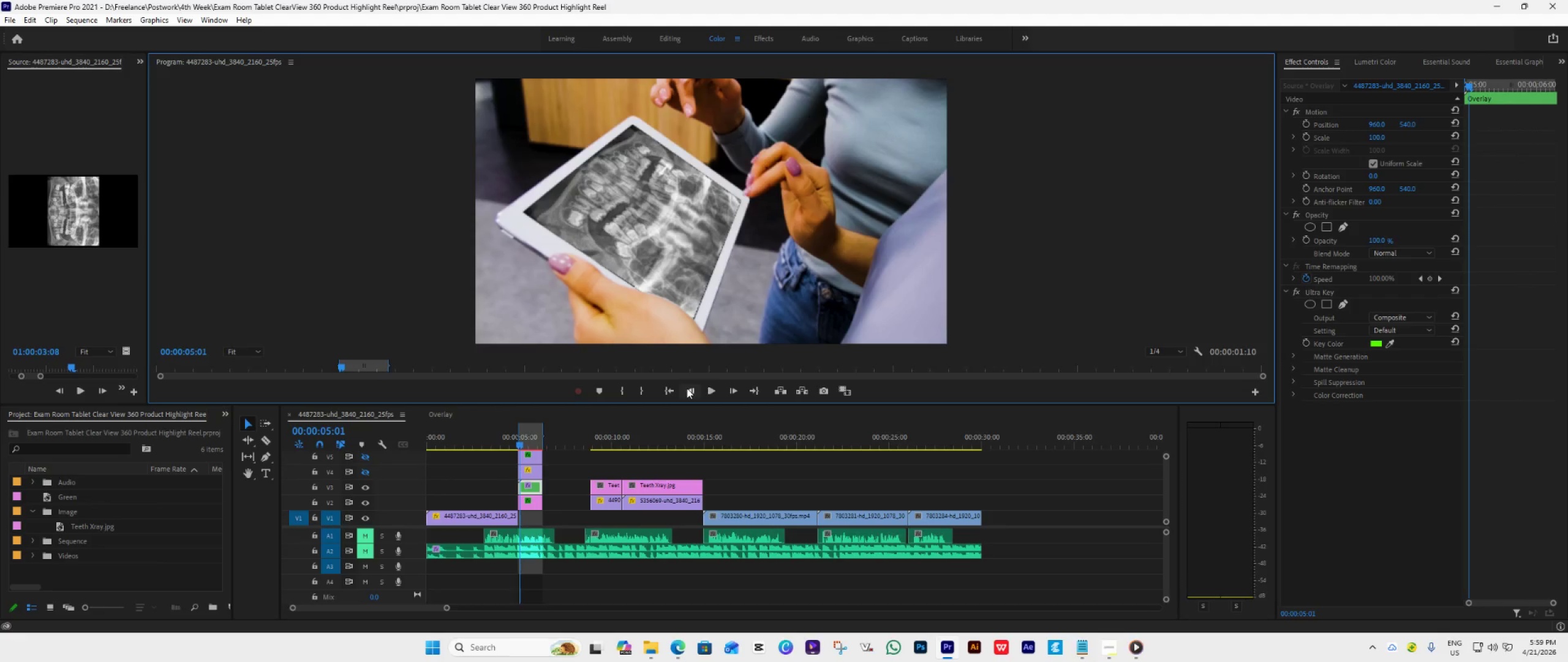 
left_click([687, 388])
 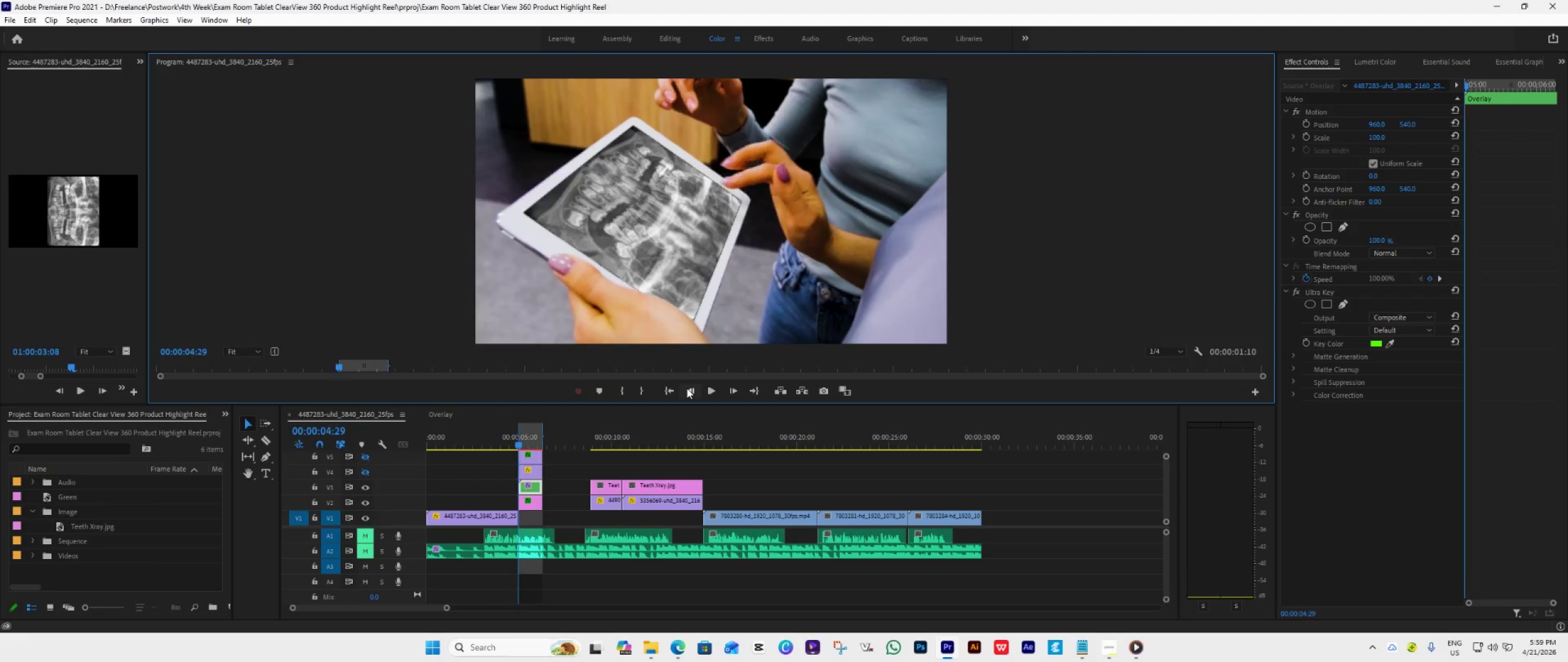 
left_click([687, 388])
 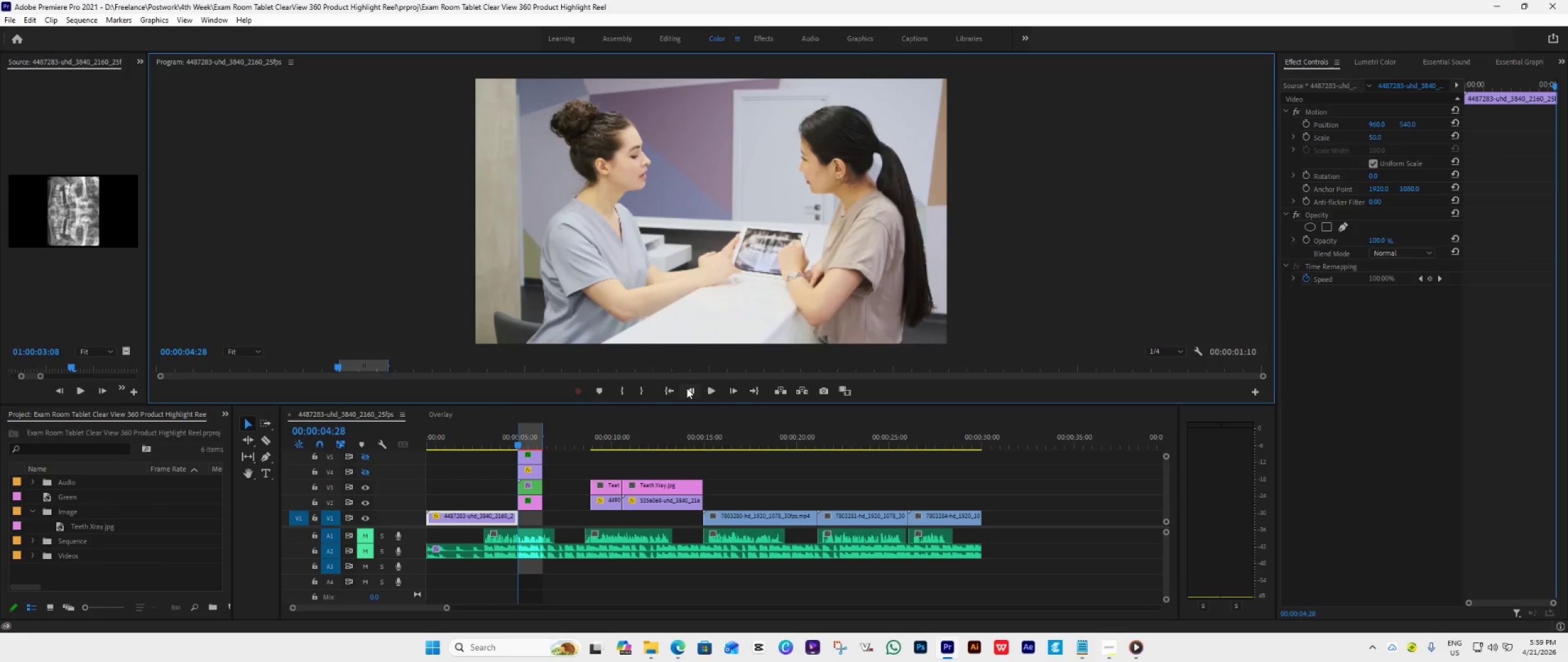 
left_click([687, 388])
 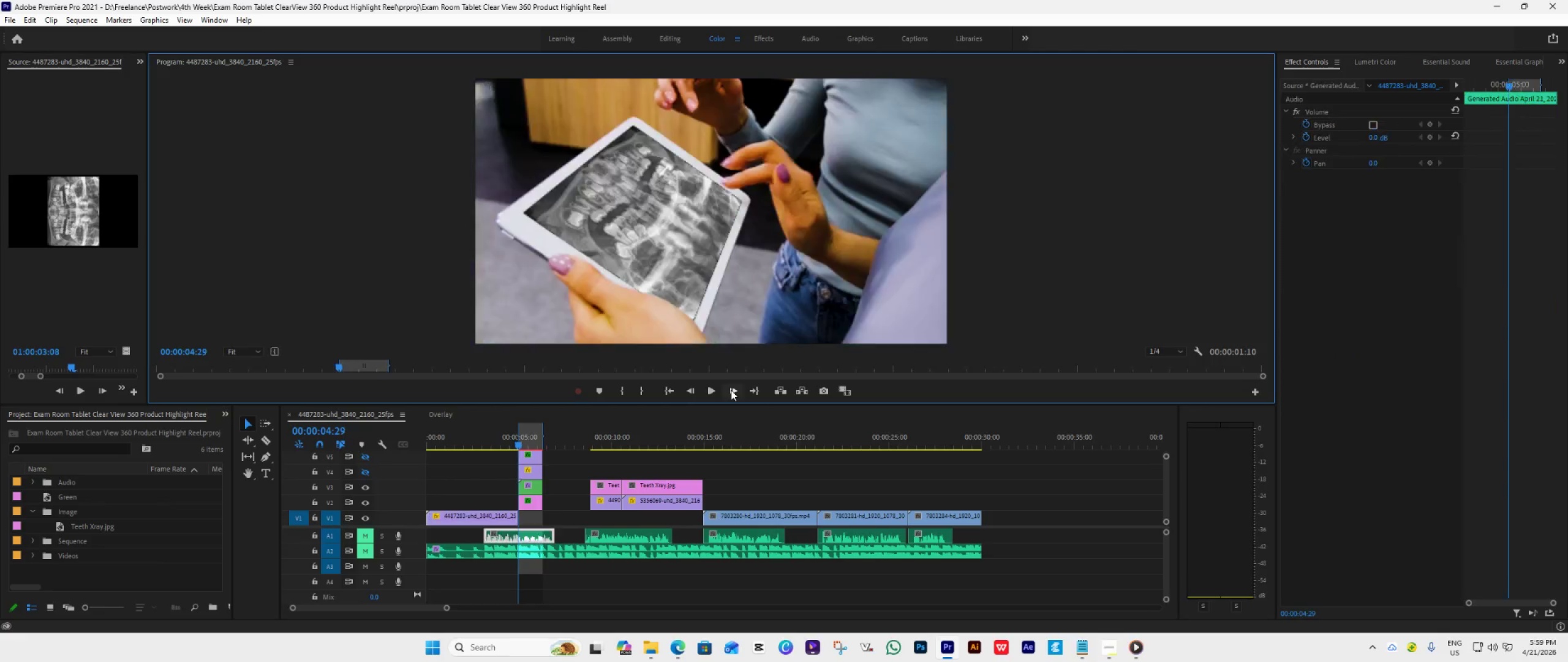 
double_click([731, 390])
 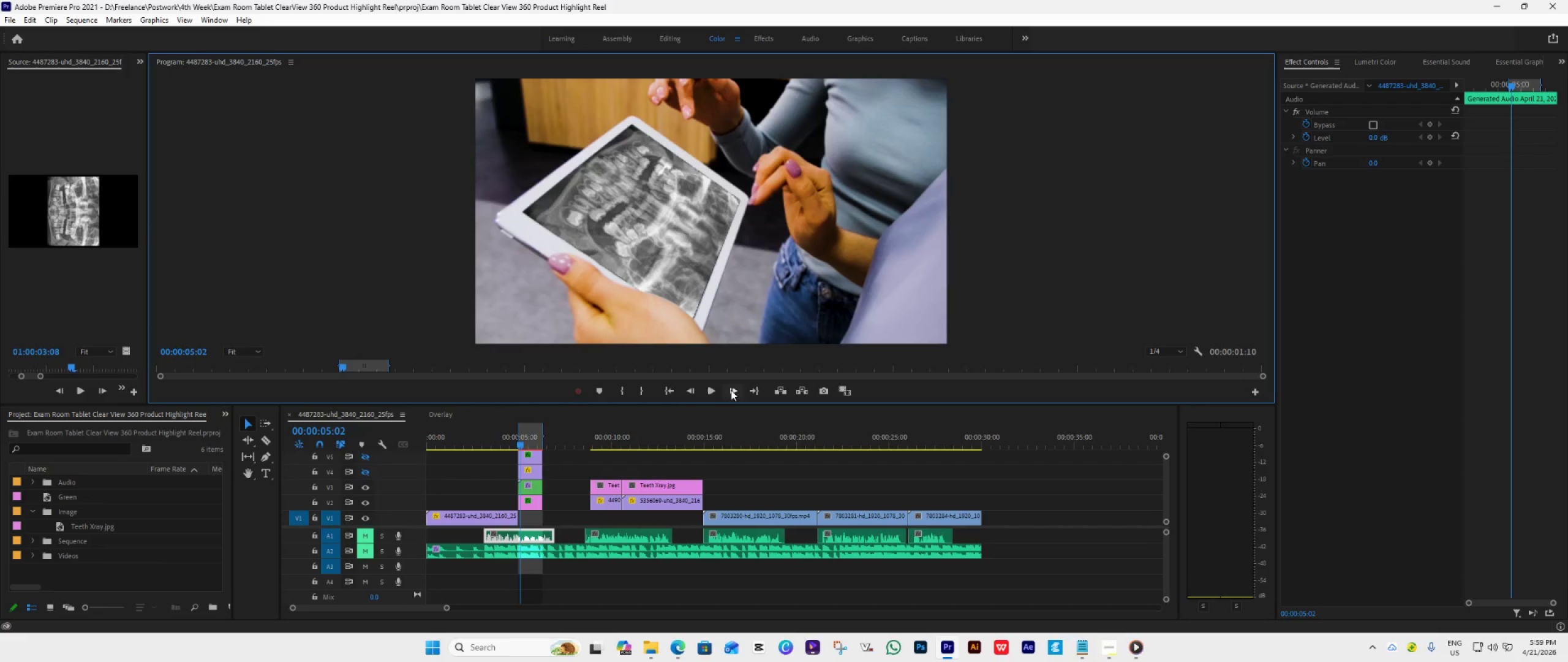 
double_click([731, 390])
 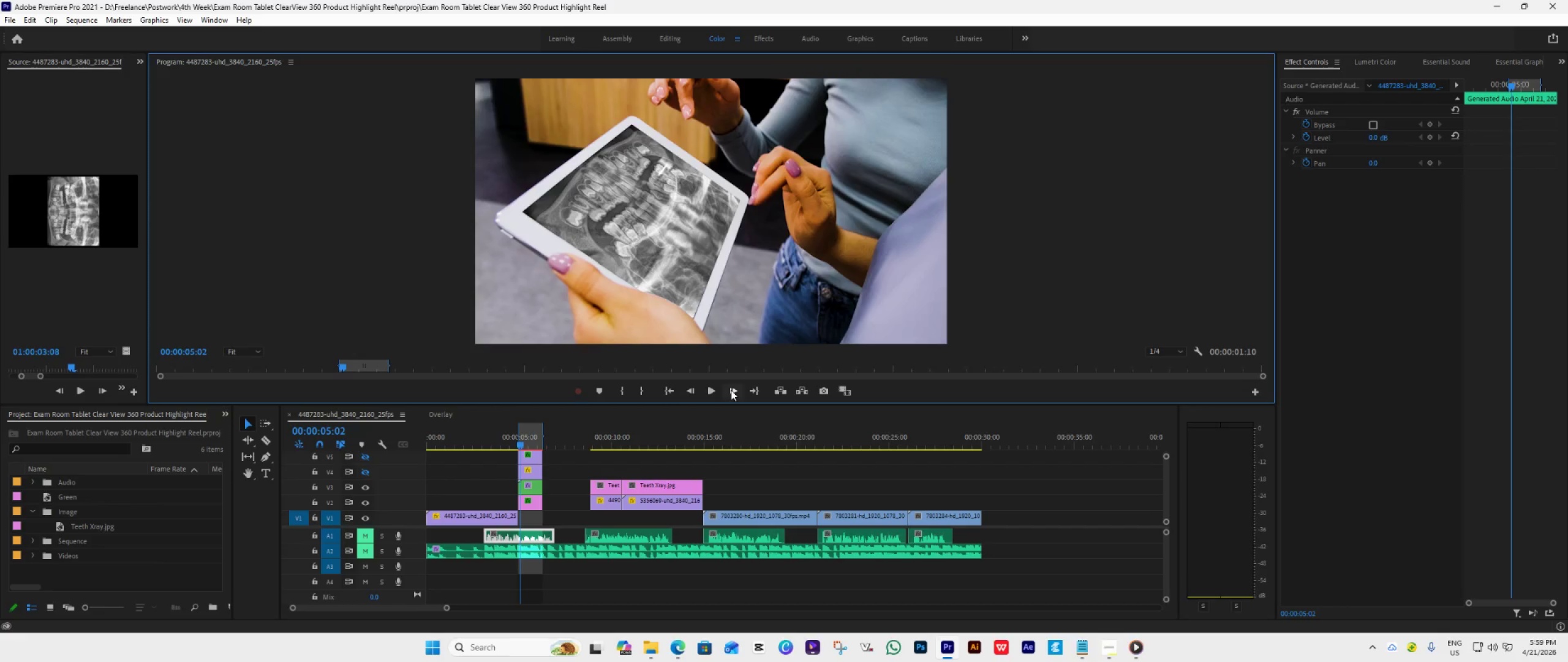 
left_click([716, 387])
 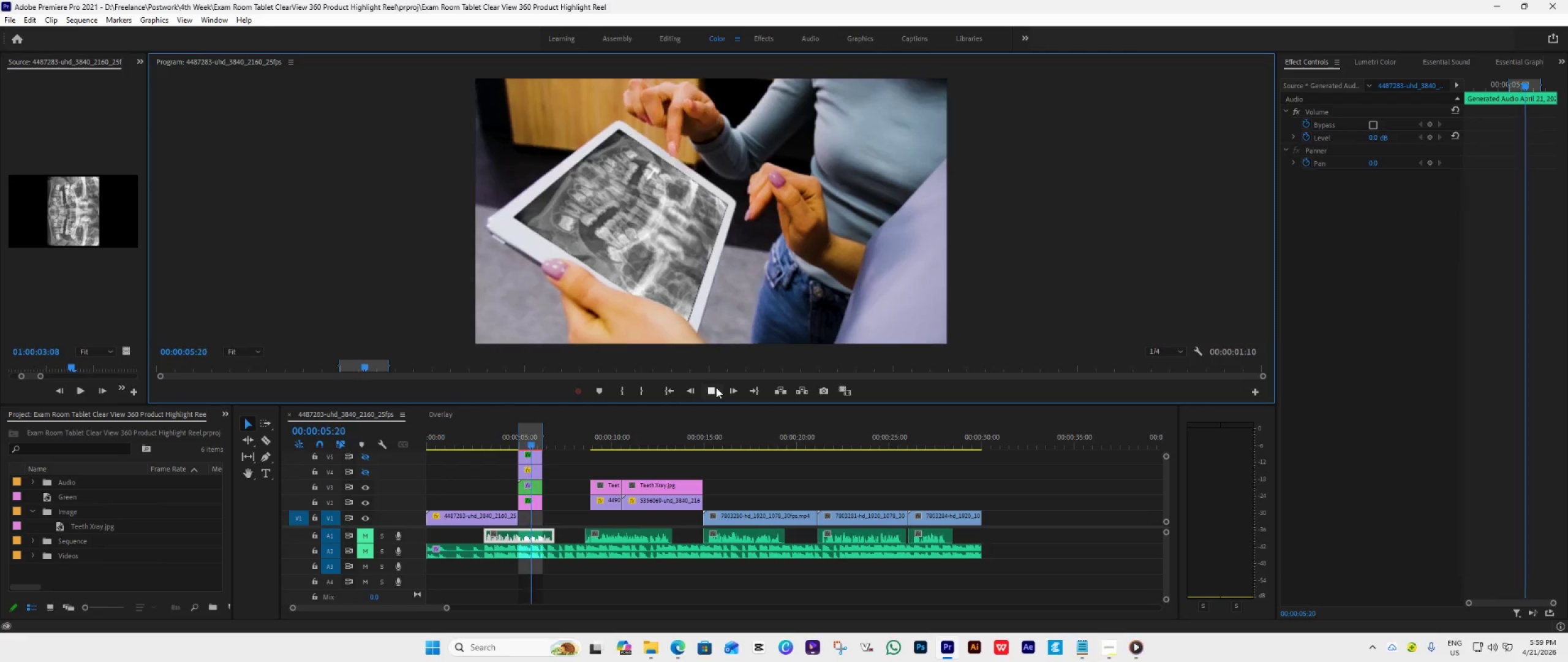 
wait(13.65)
 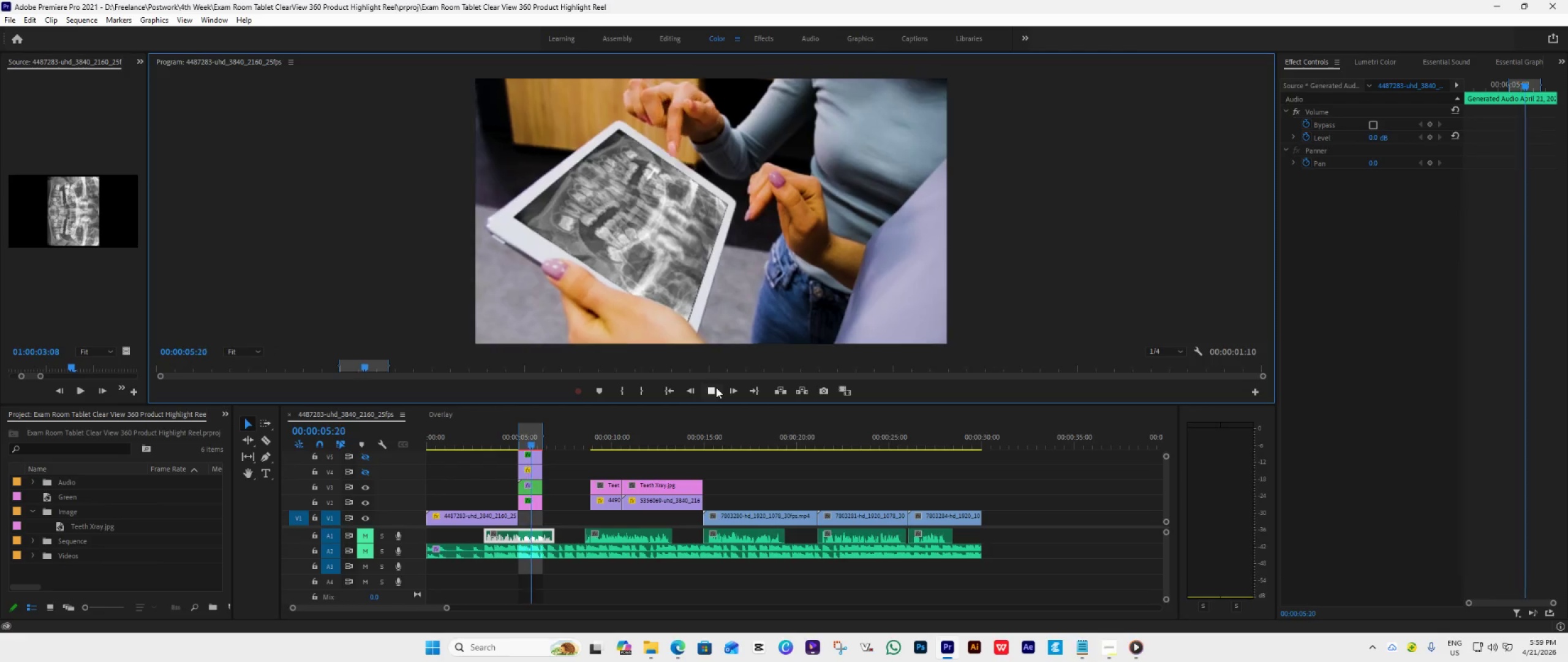 
left_click([716, 387])
 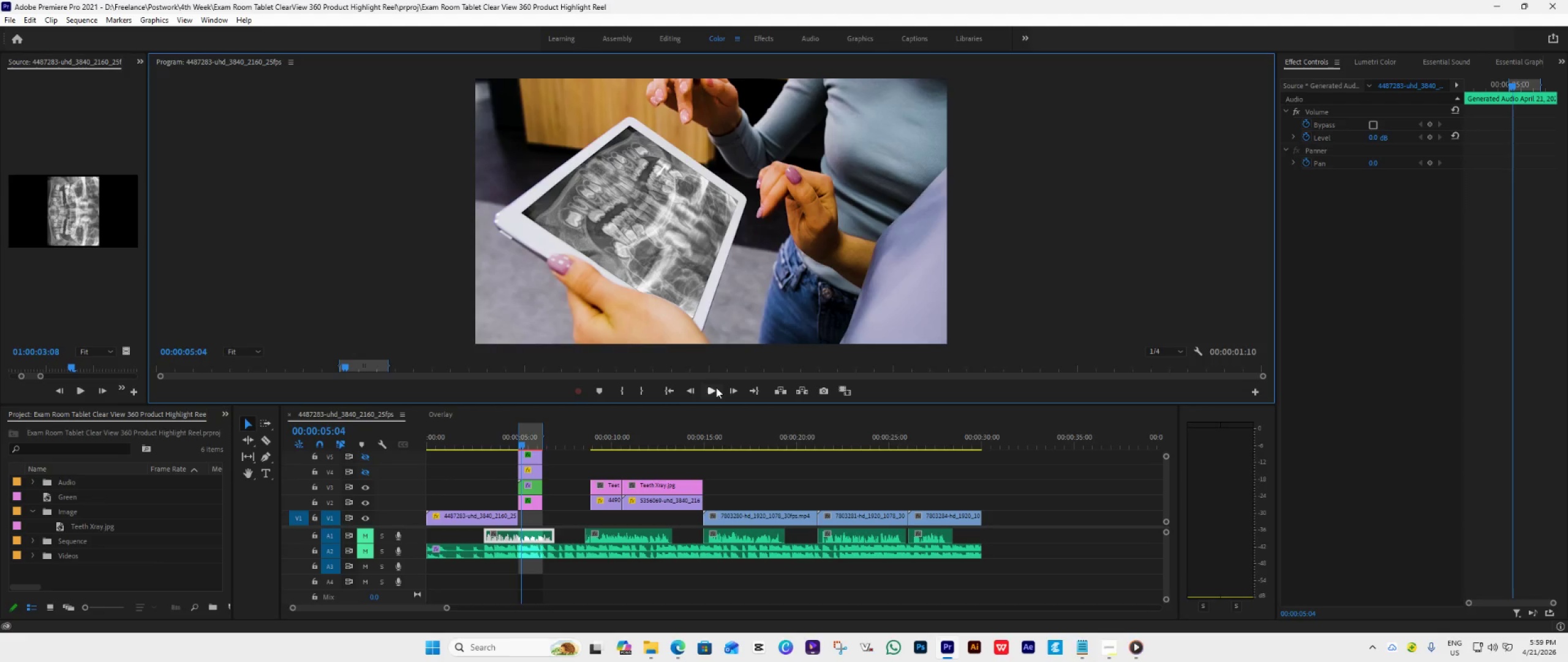 
key(Control+M)
 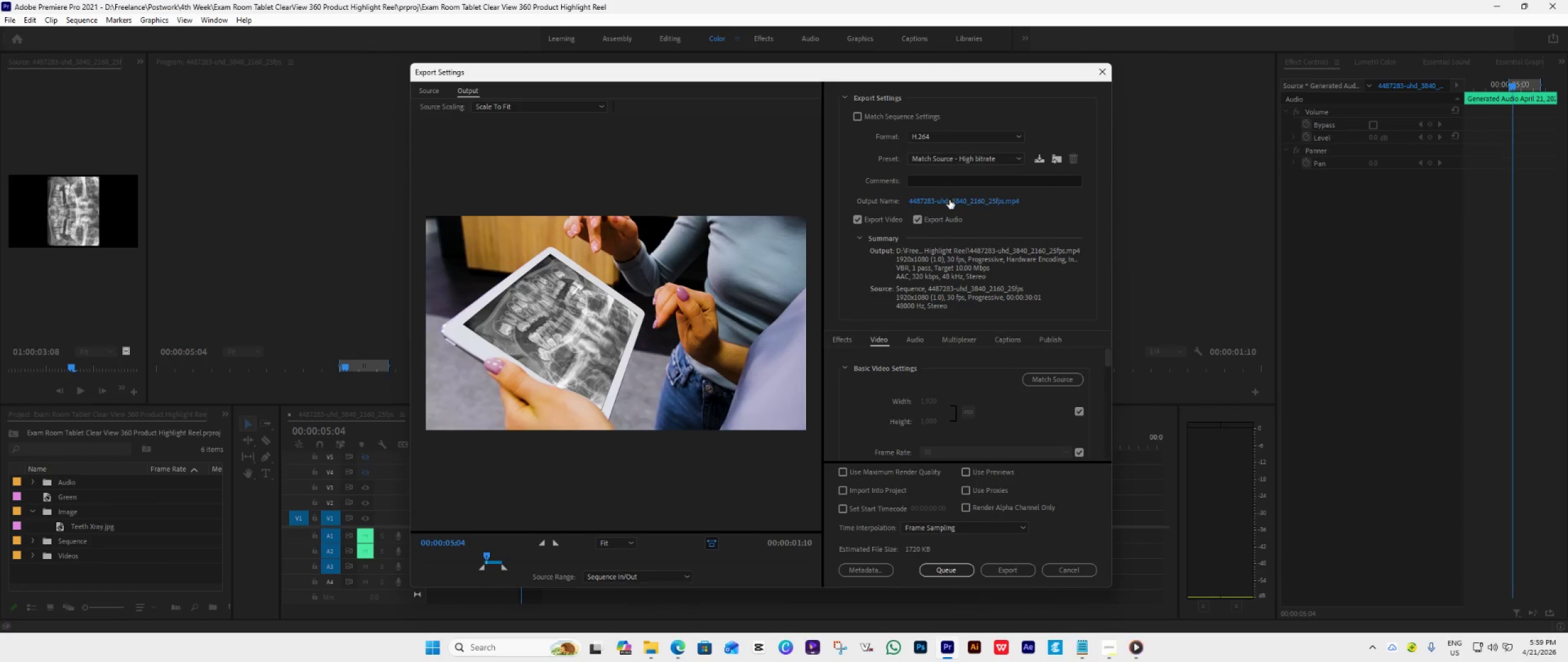 
left_click([949, 200])
 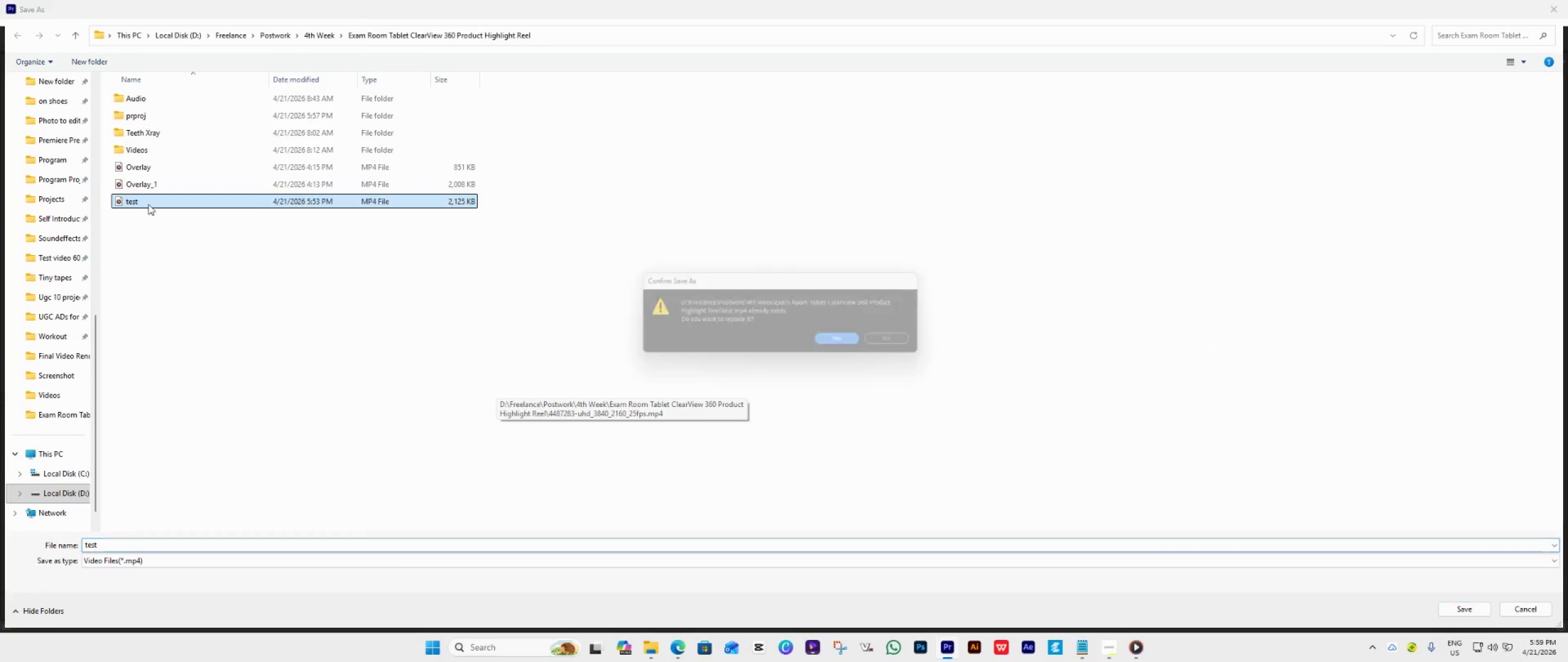 
double_click([148, 204])
 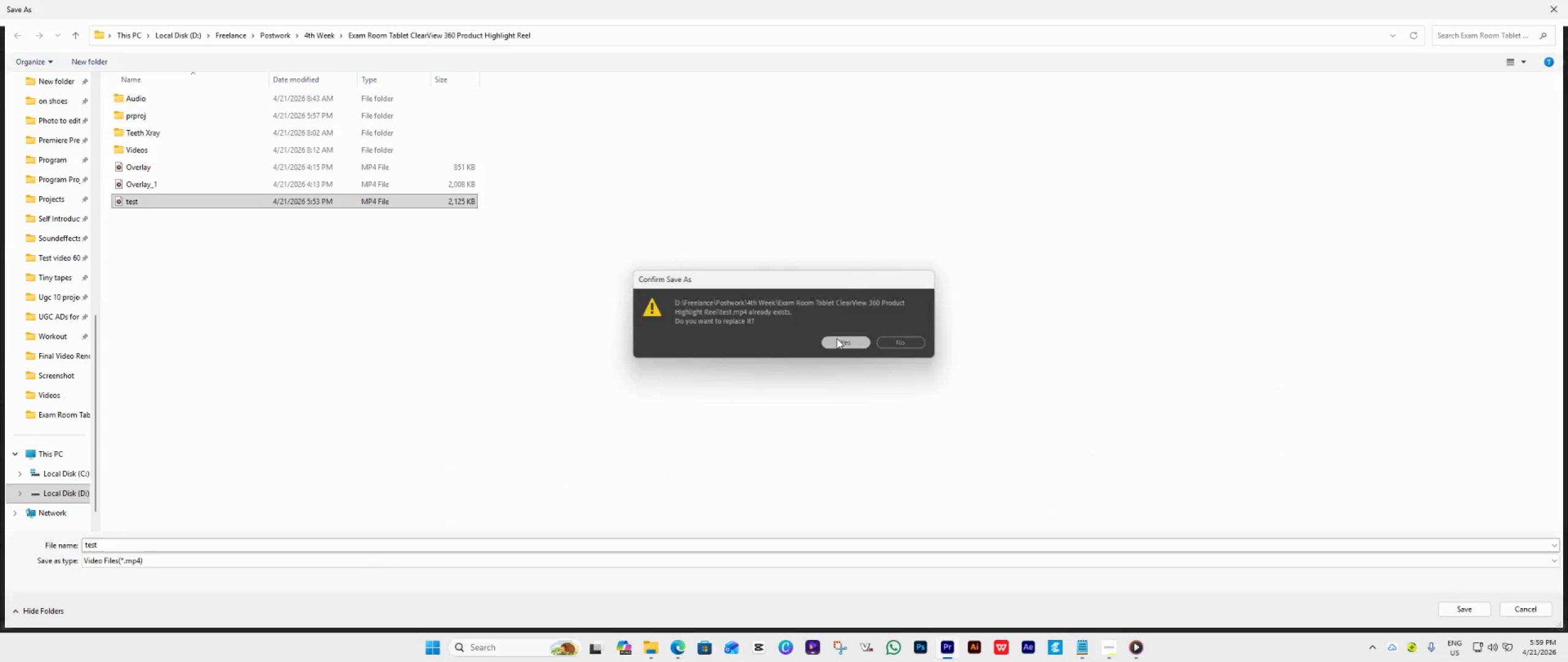 
left_click([837, 338])
 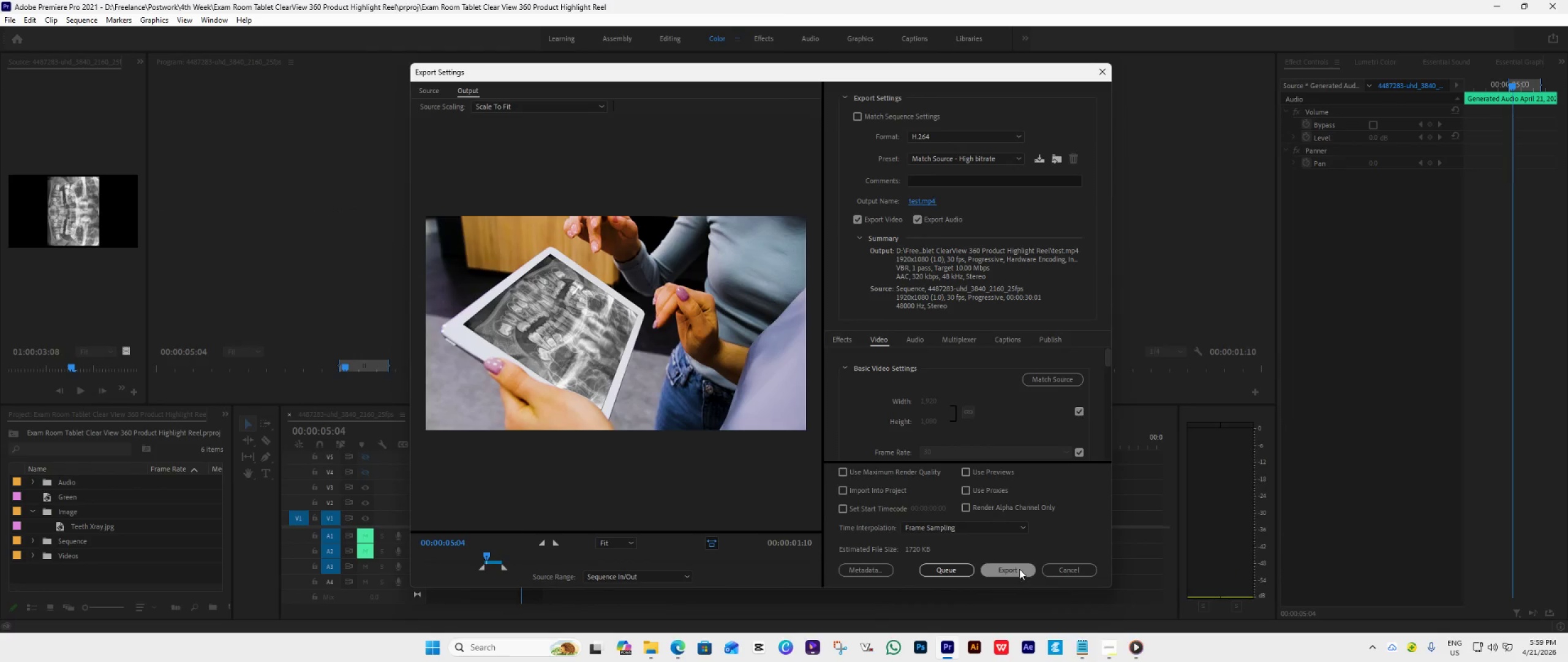 
left_click([1019, 569])
 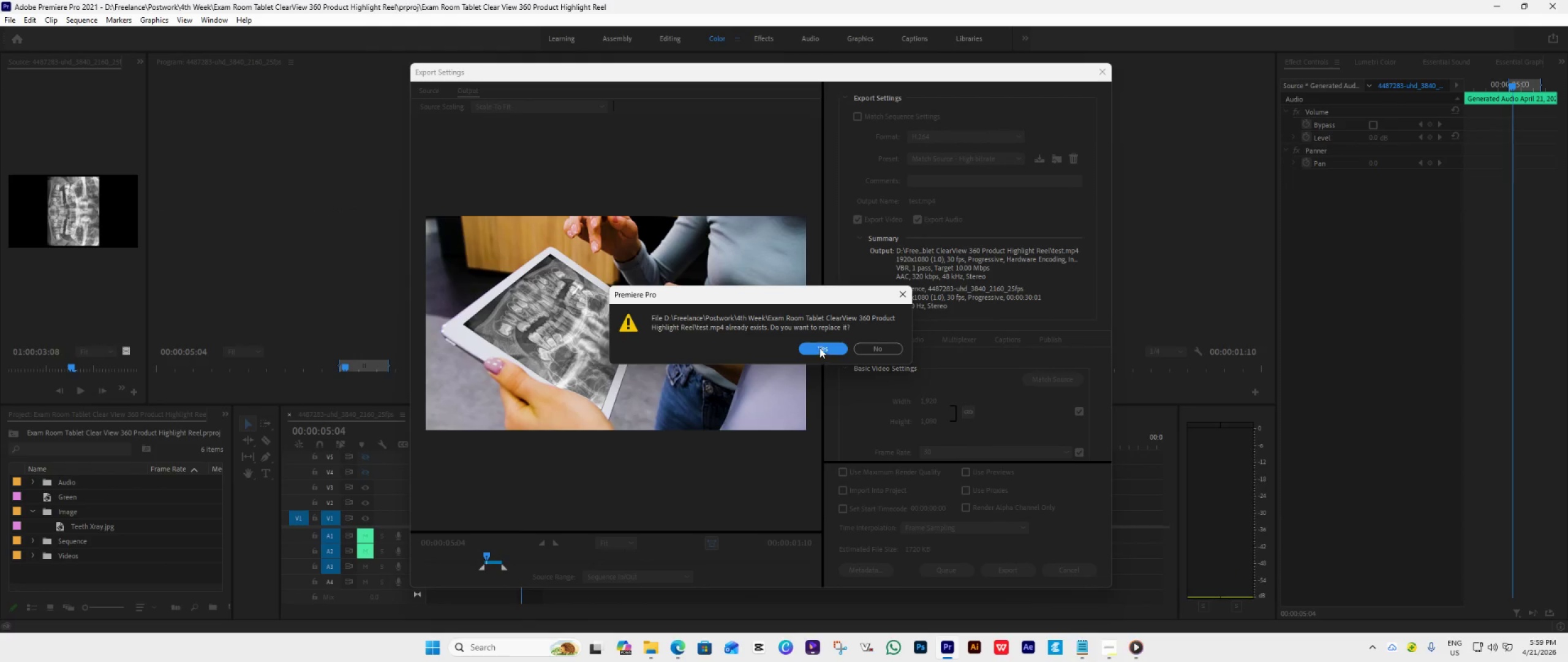 
left_click([820, 348])
 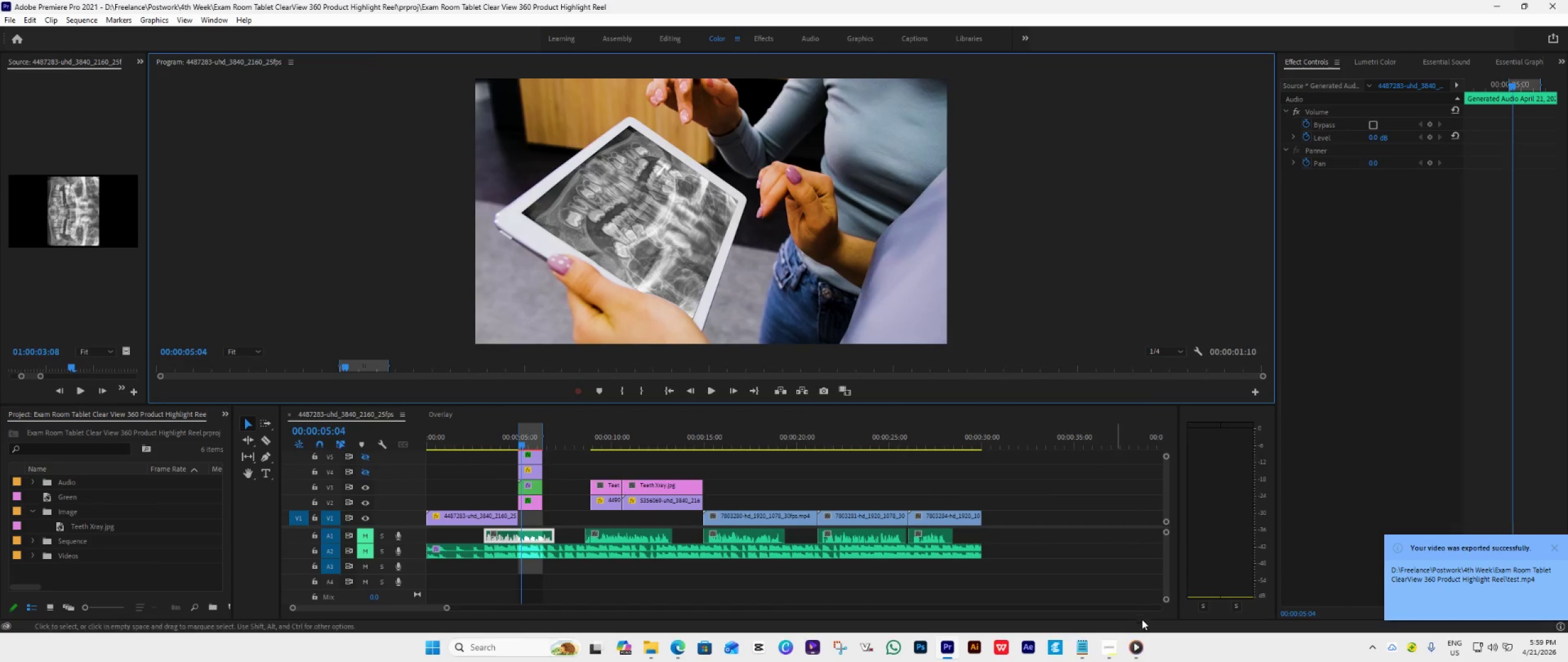 
wait(6.14)
 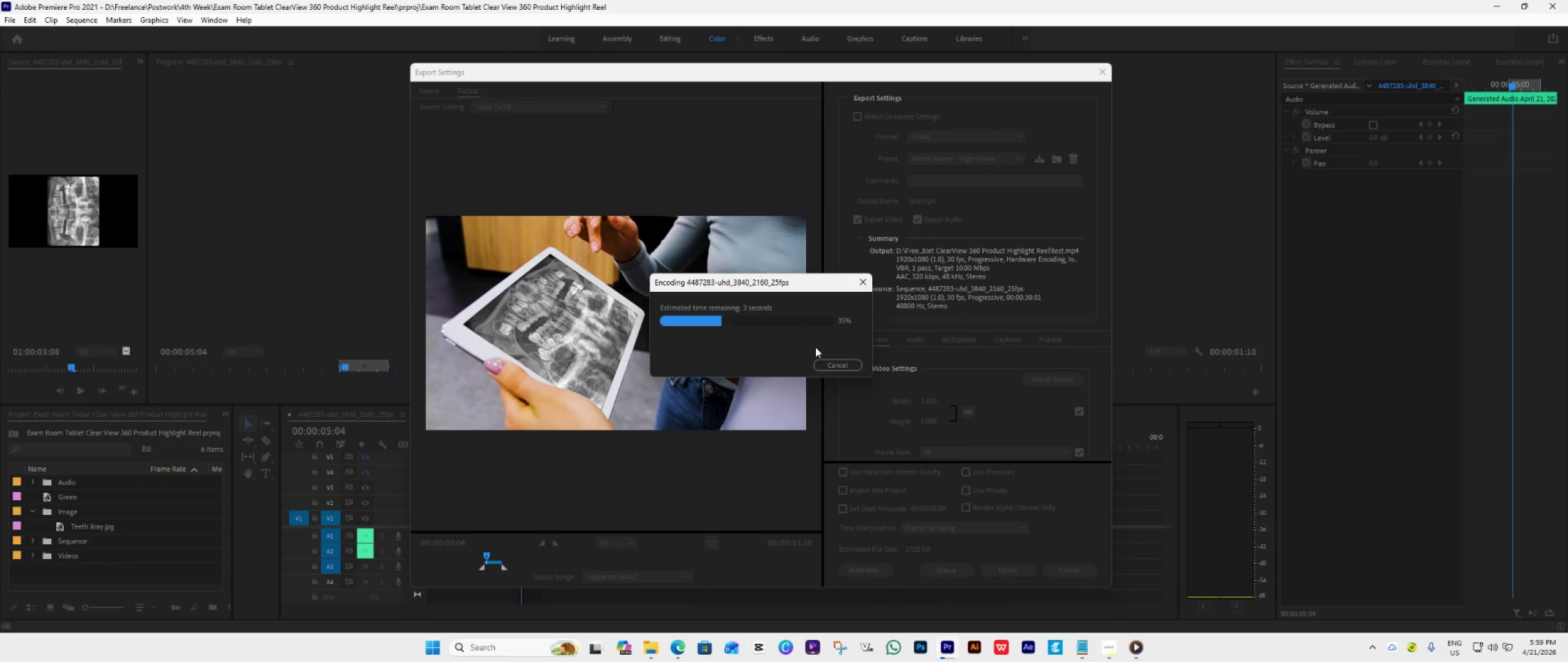 
left_click([642, 645])
 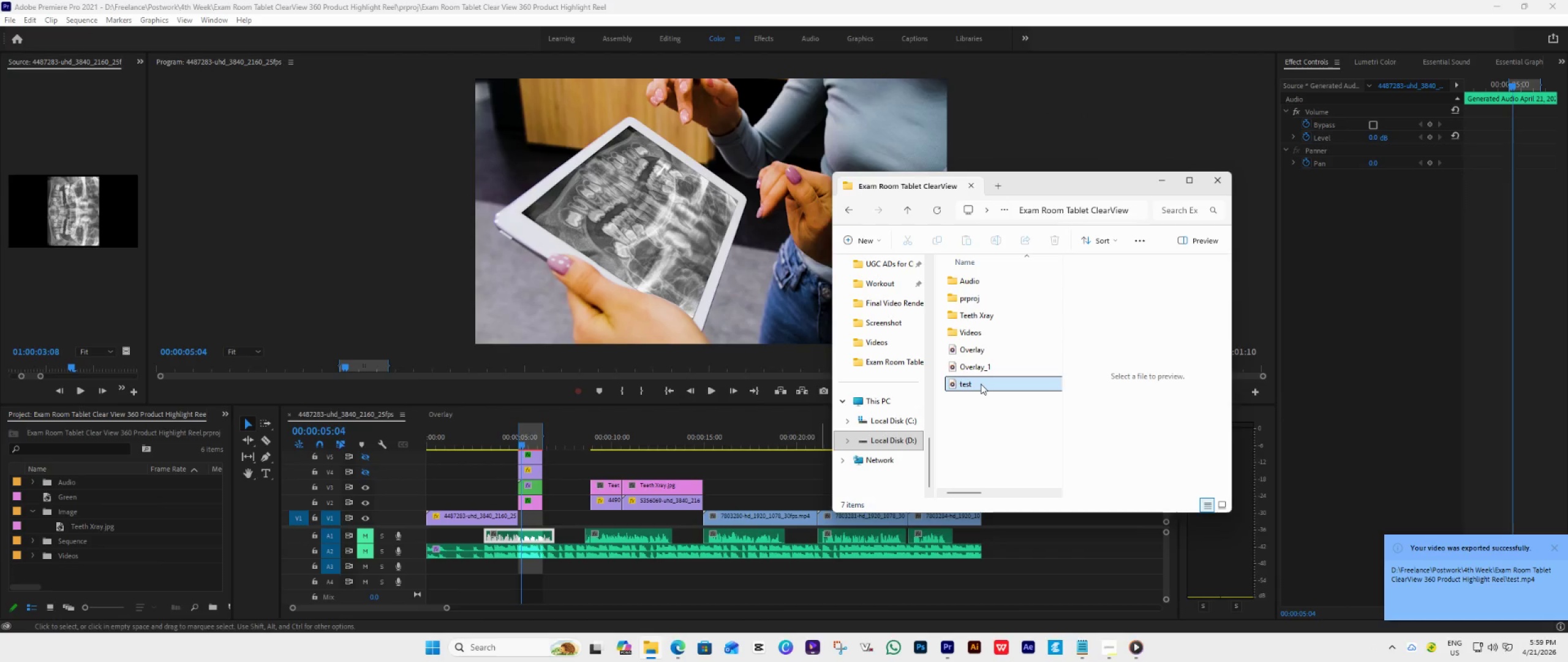 
double_click([981, 384])
 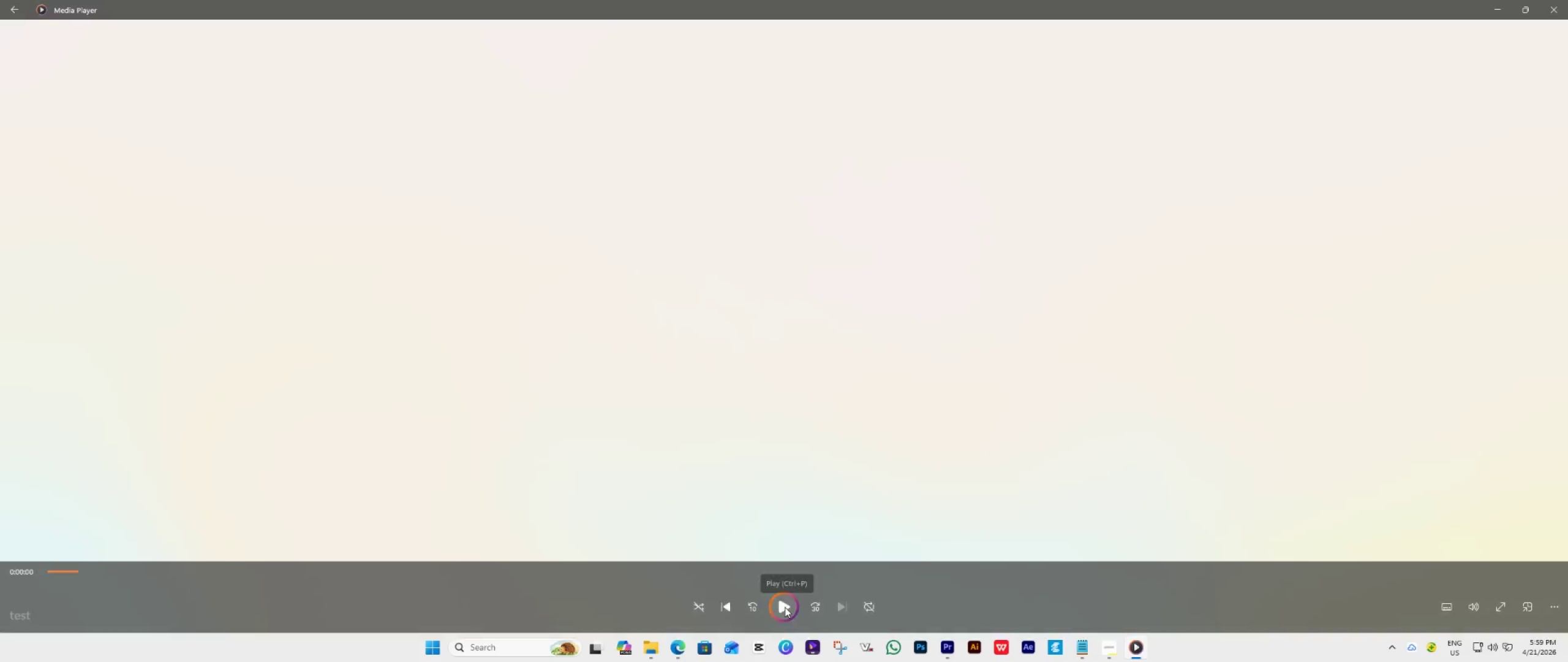 
left_click([785, 607])
 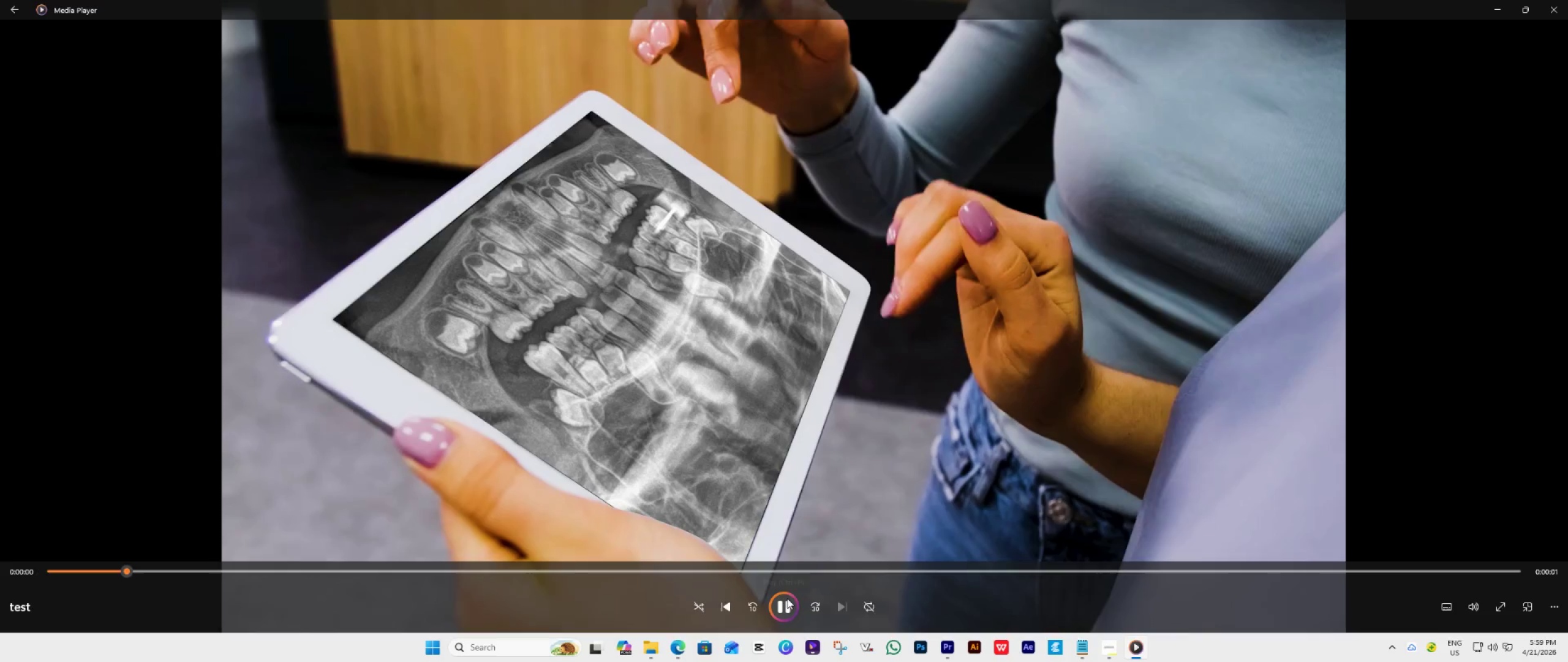 
left_click([787, 598])
 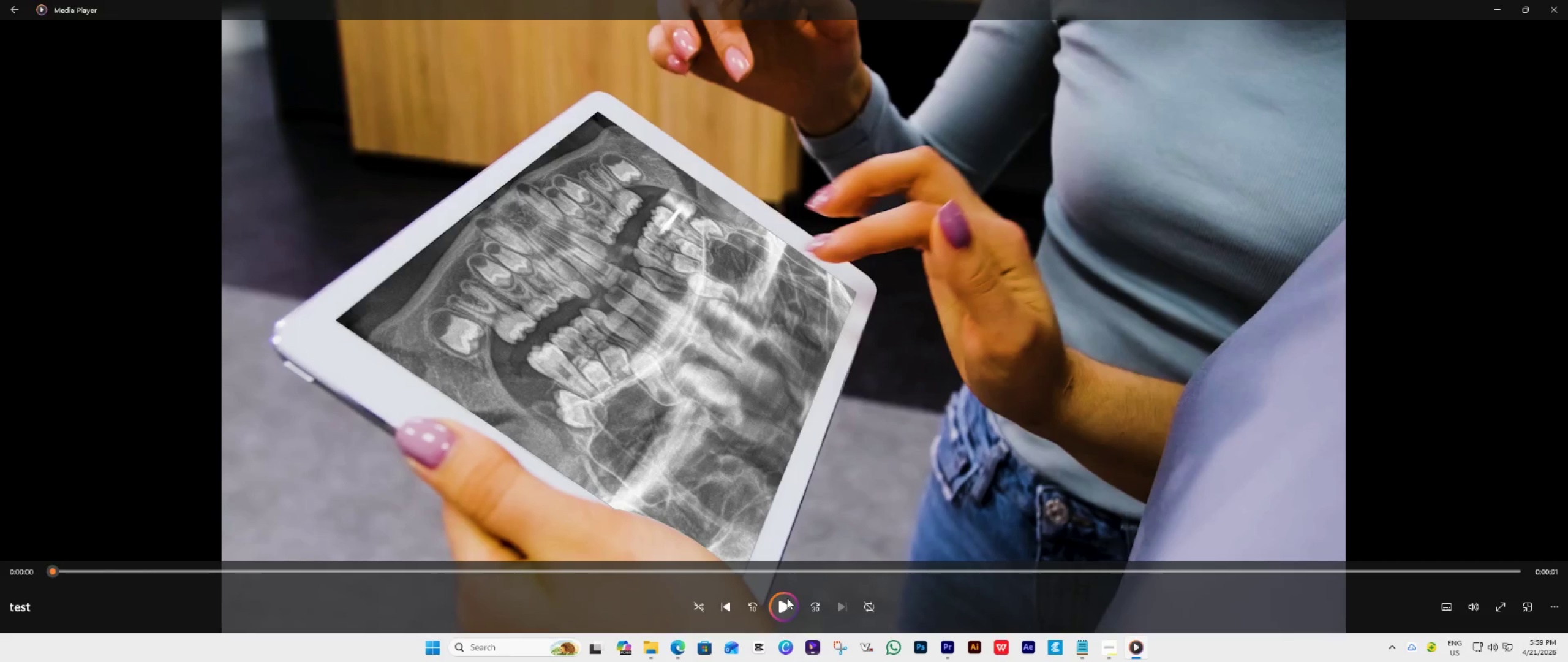 
left_click([788, 601])
 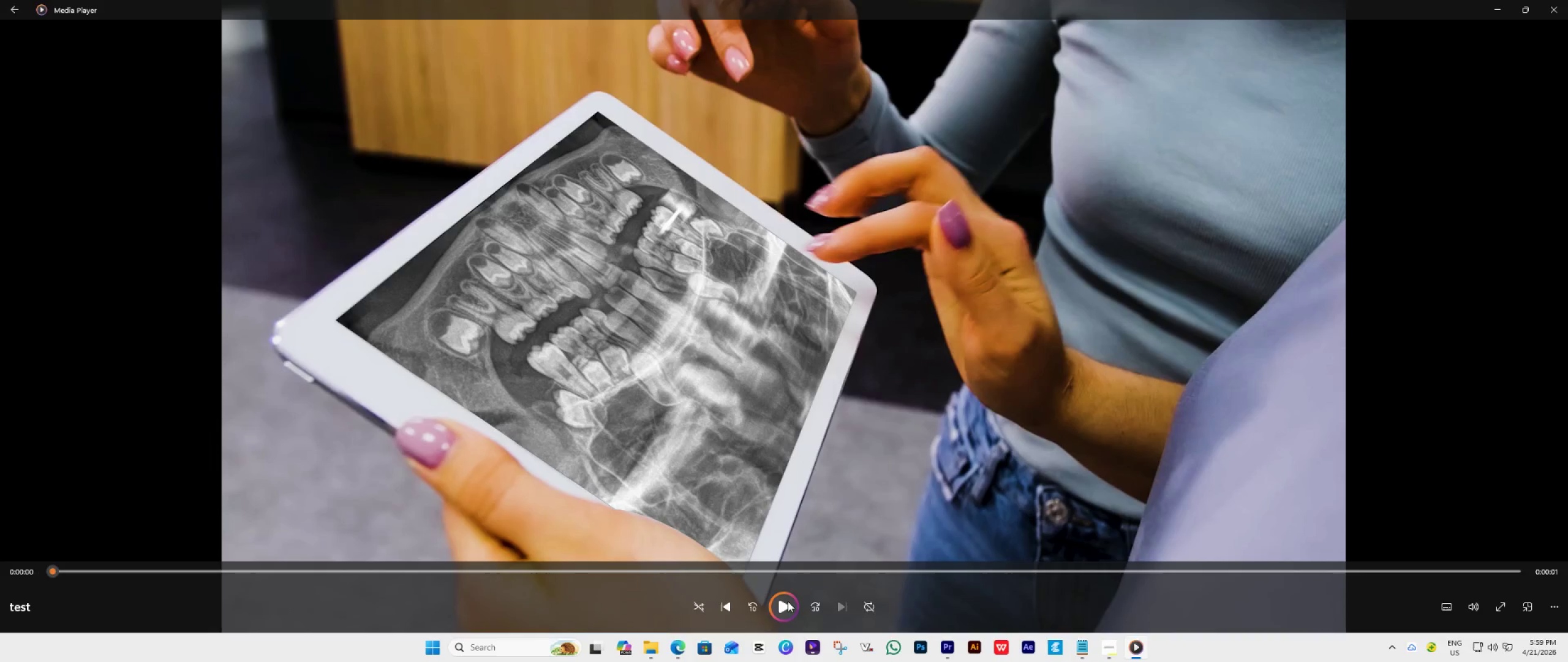 
left_click([788, 603])
 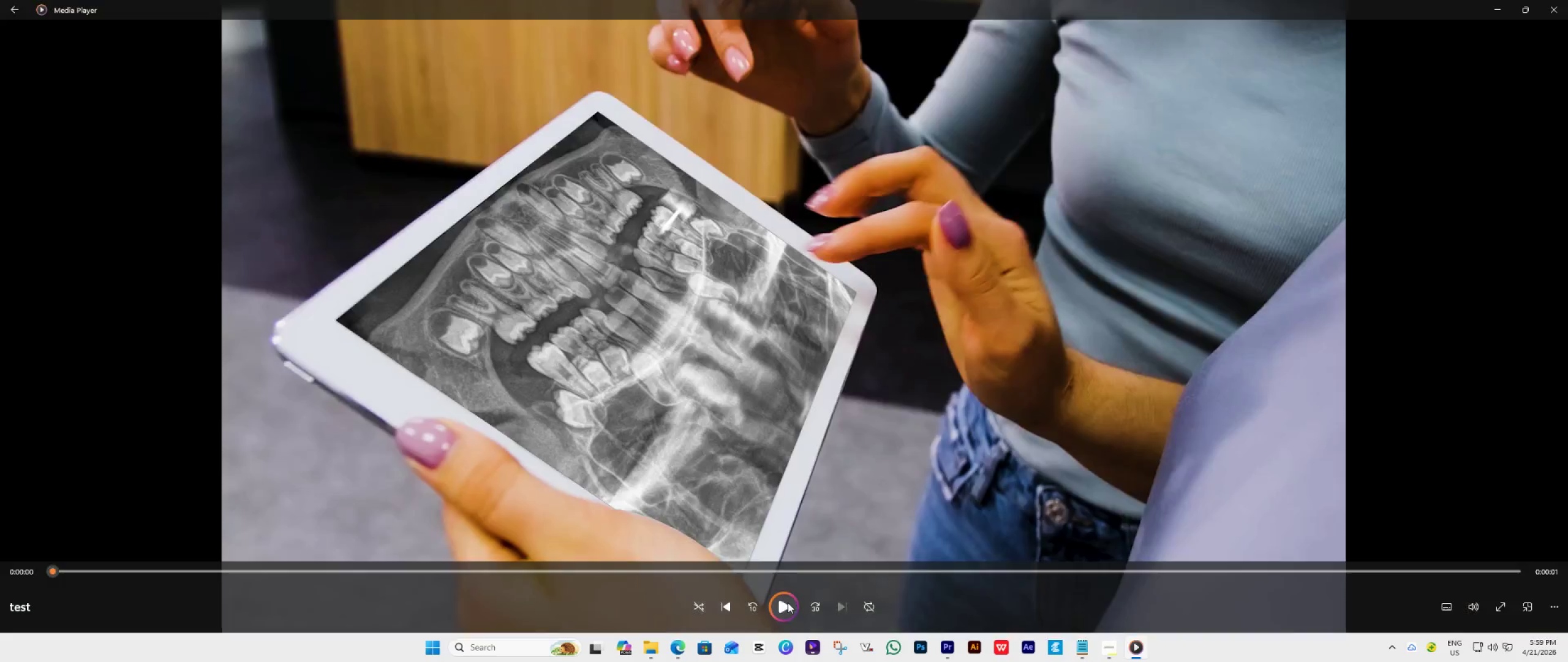 
left_click([788, 603])
 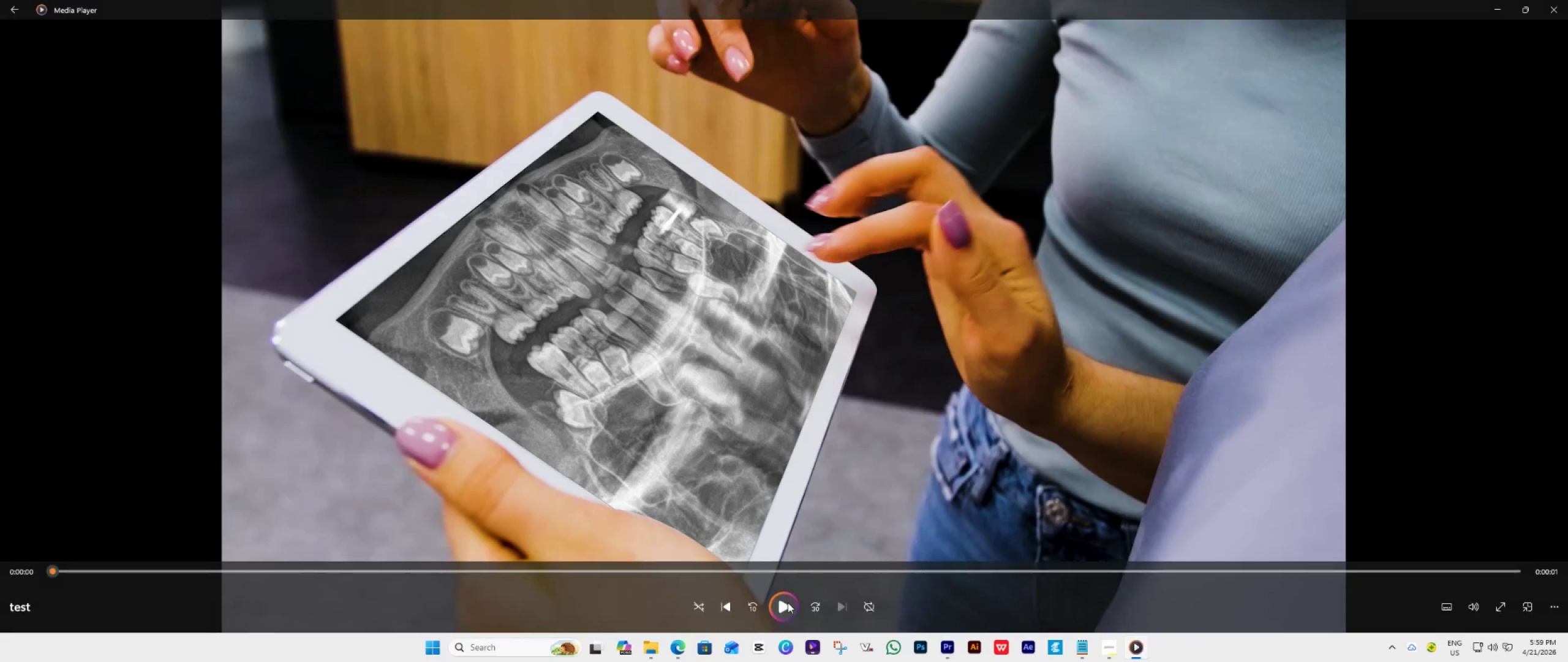 
left_click([788, 603])
 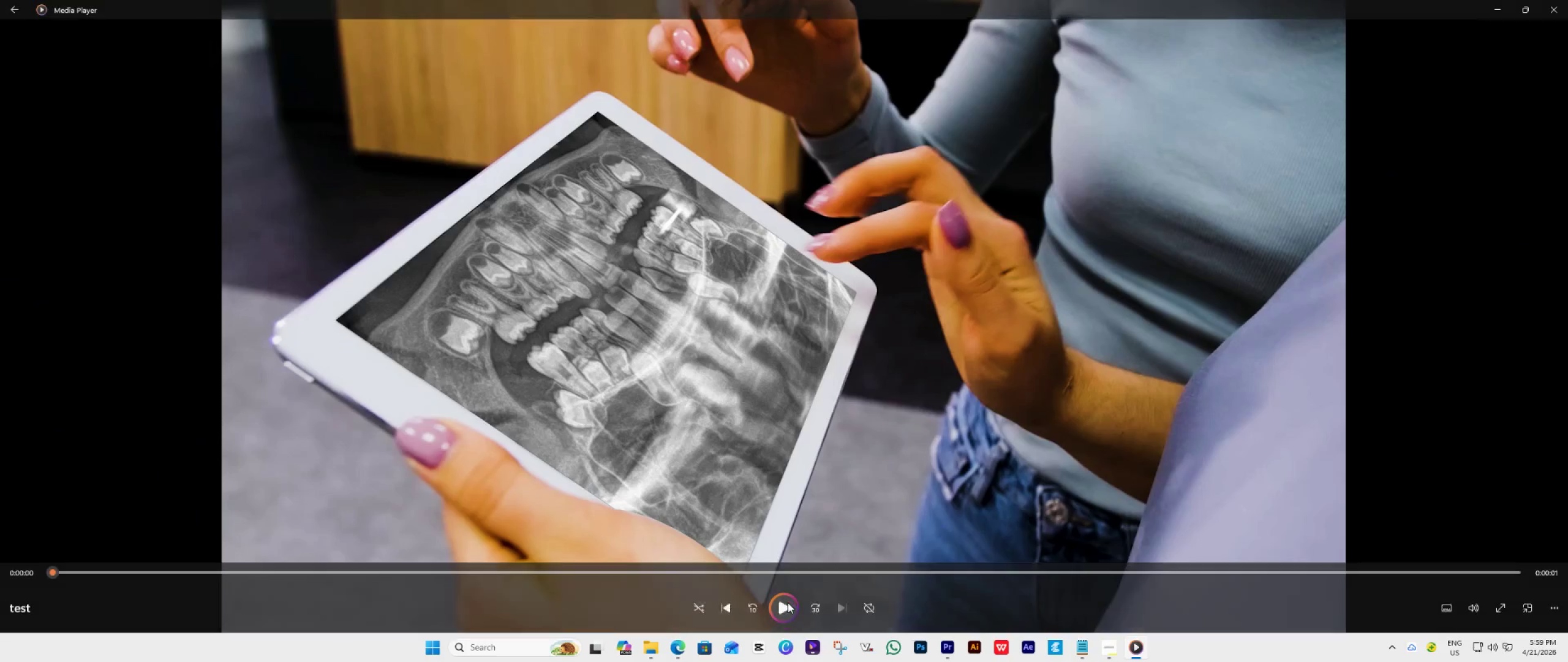 
left_click([788, 603])
 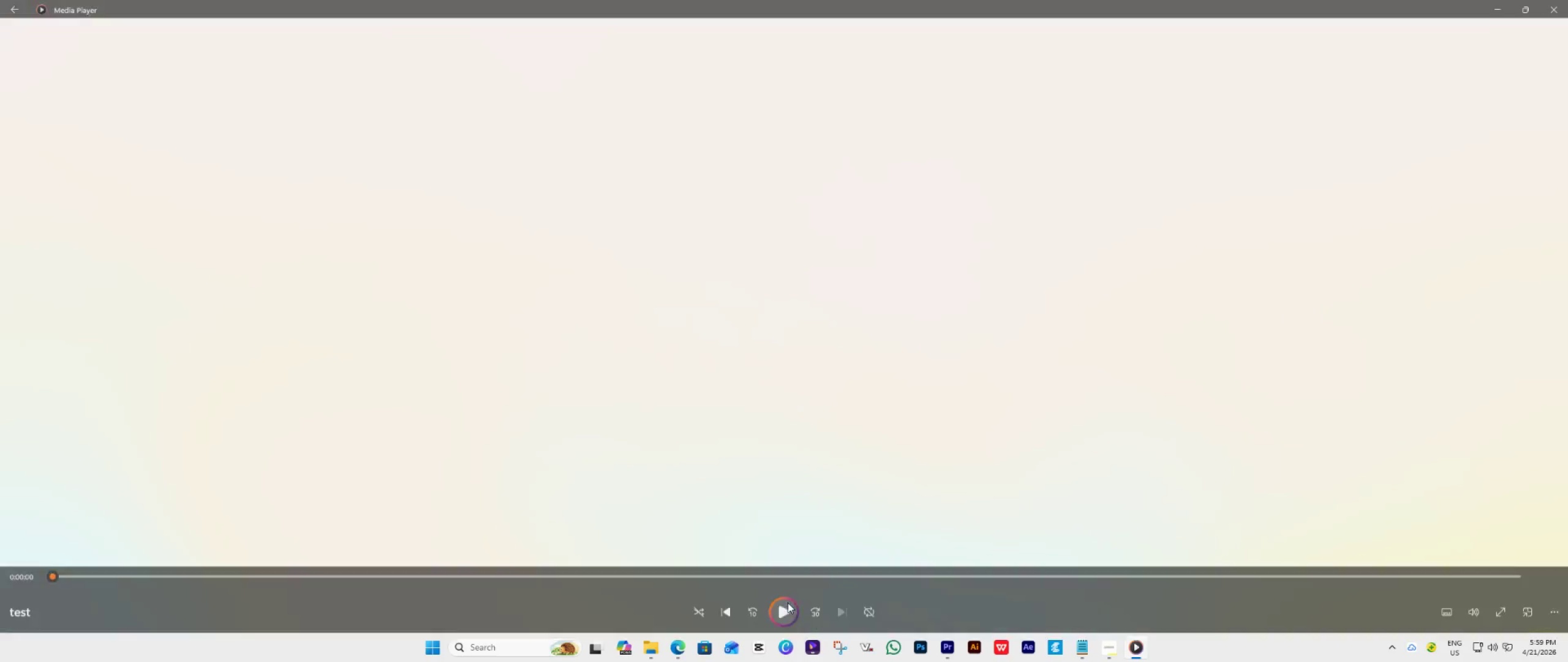 
left_click([788, 603])
 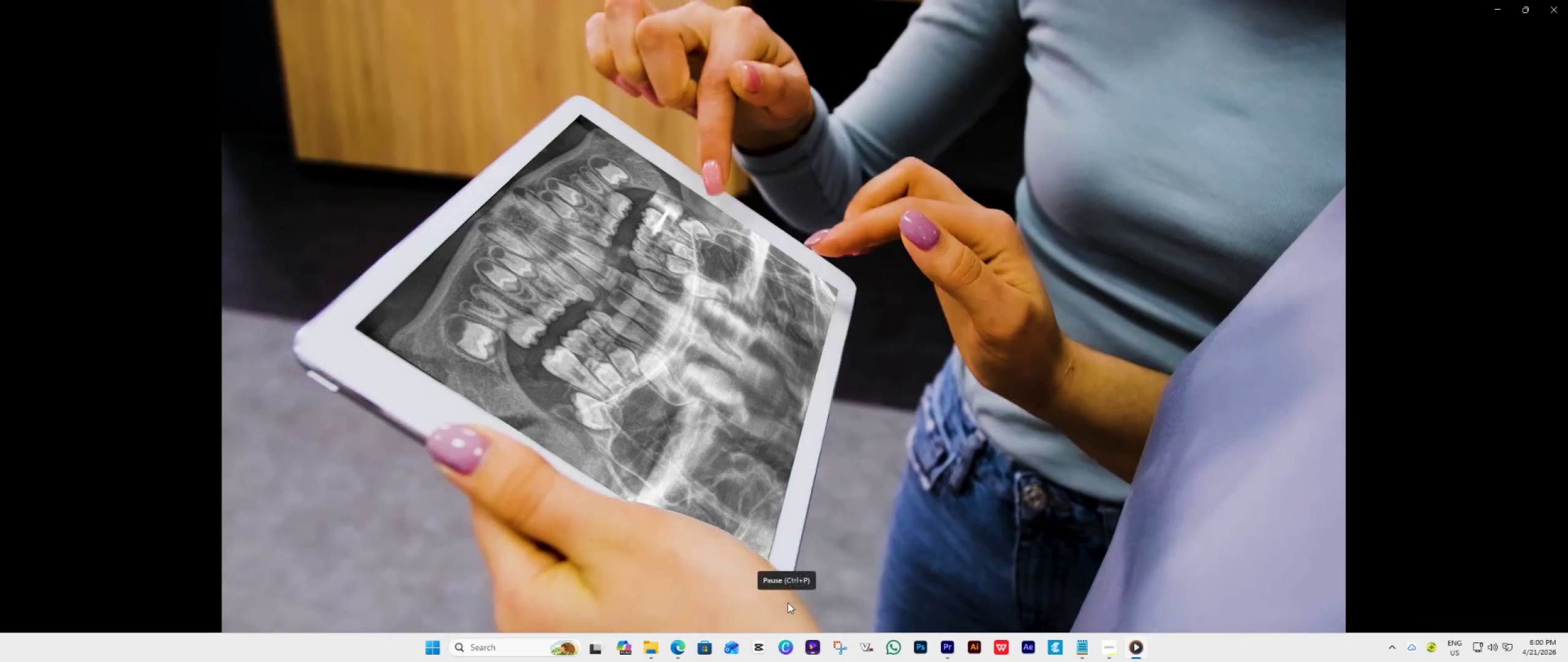 
left_click([788, 603])
 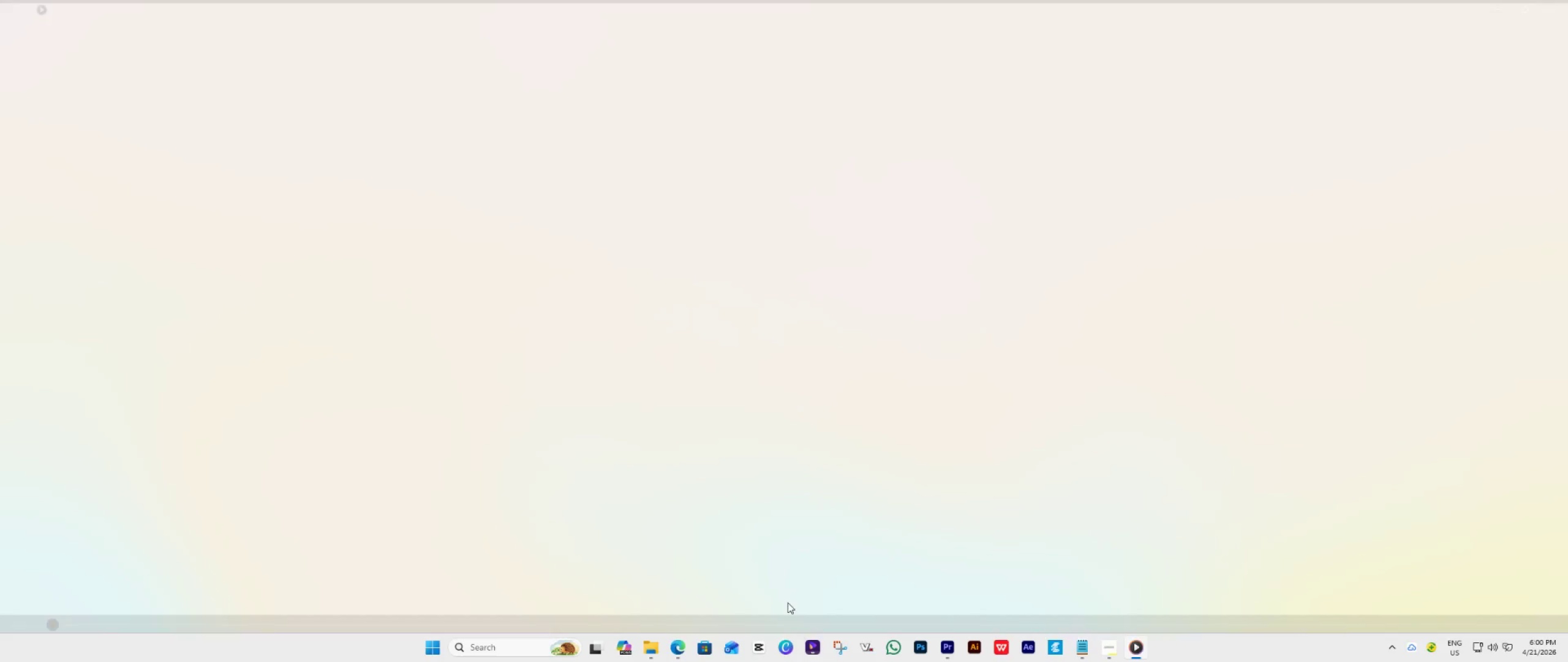 
left_click([788, 603])
 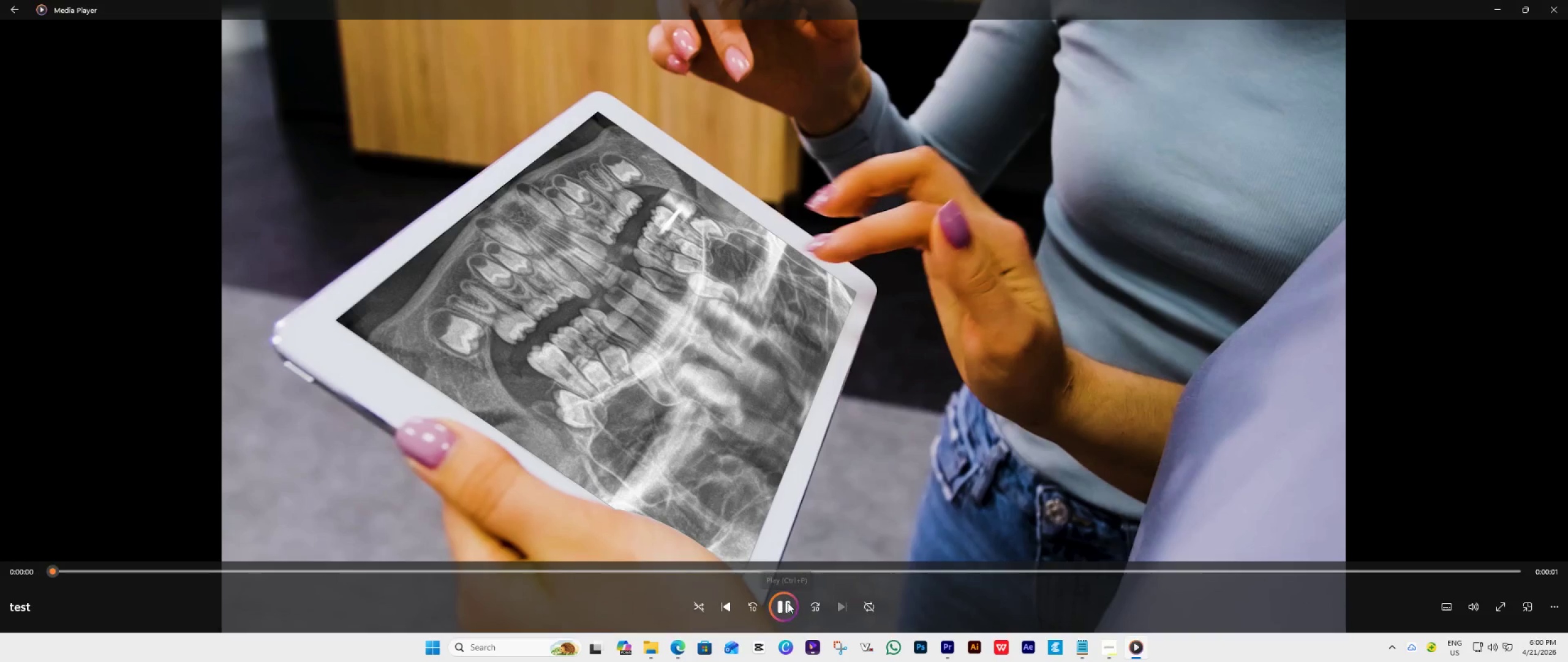 
left_click([788, 603])
 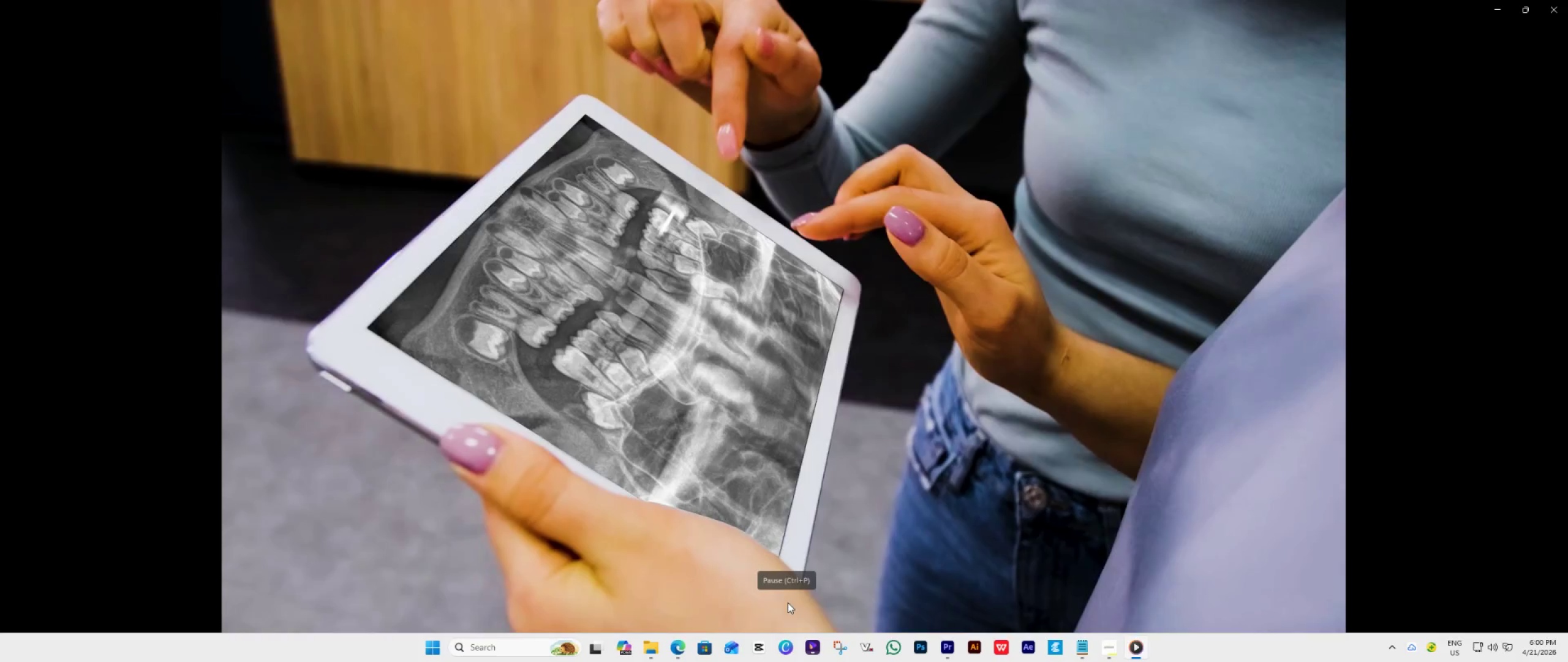 
left_click([788, 603])
 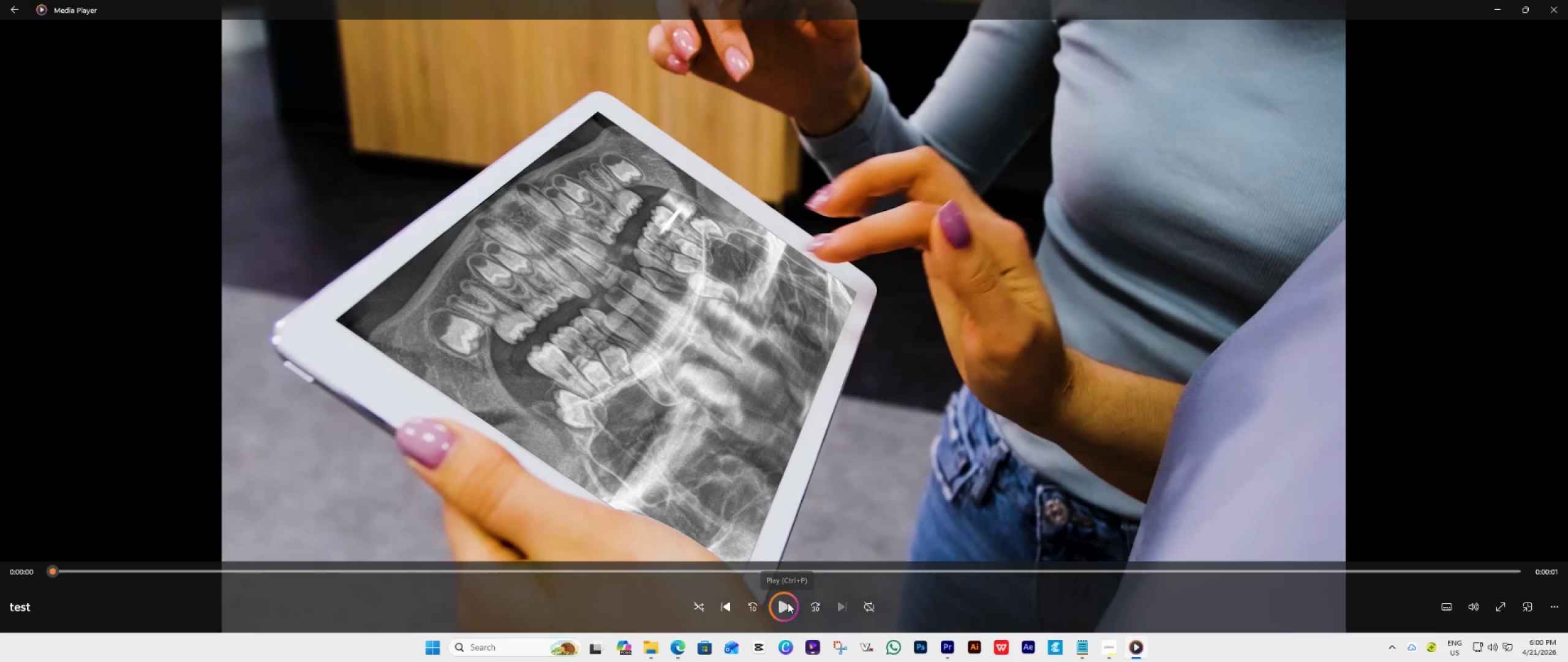 
left_click([788, 603])
 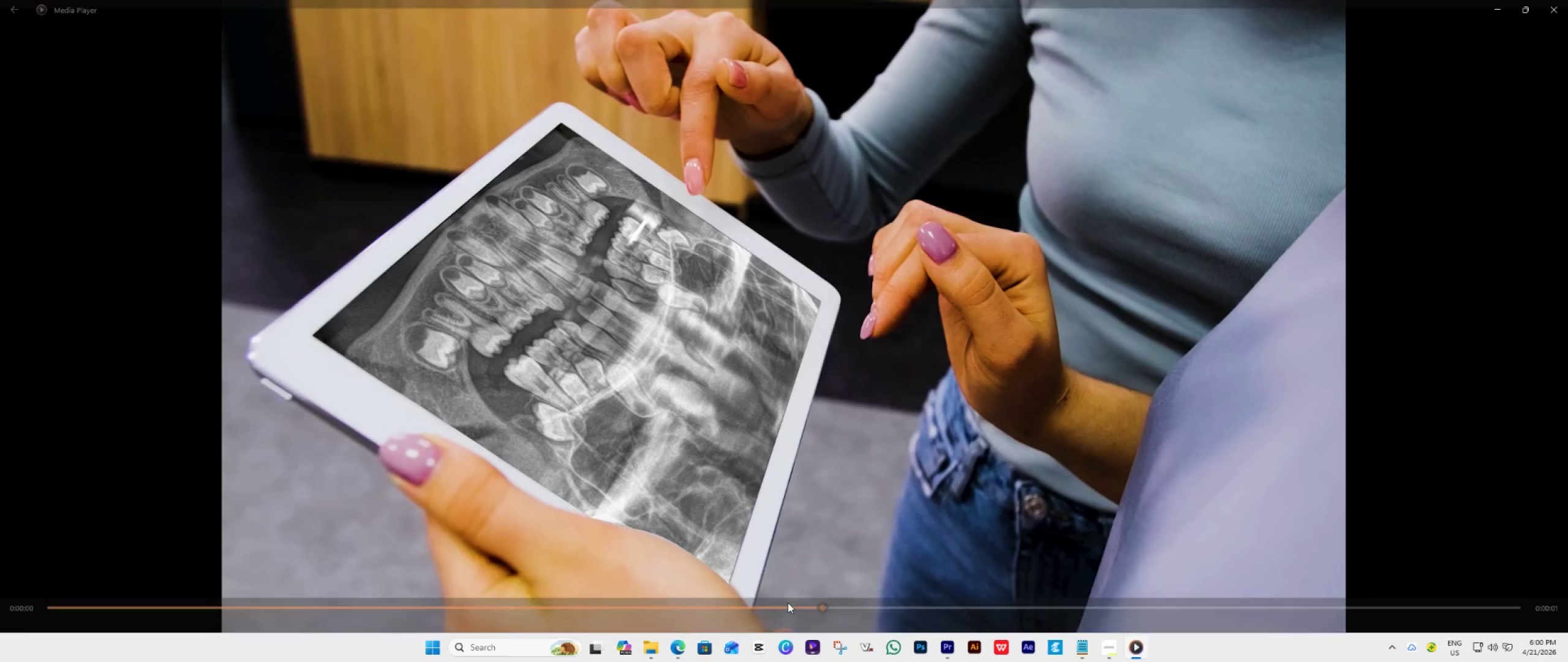 
left_click([788, 603])
 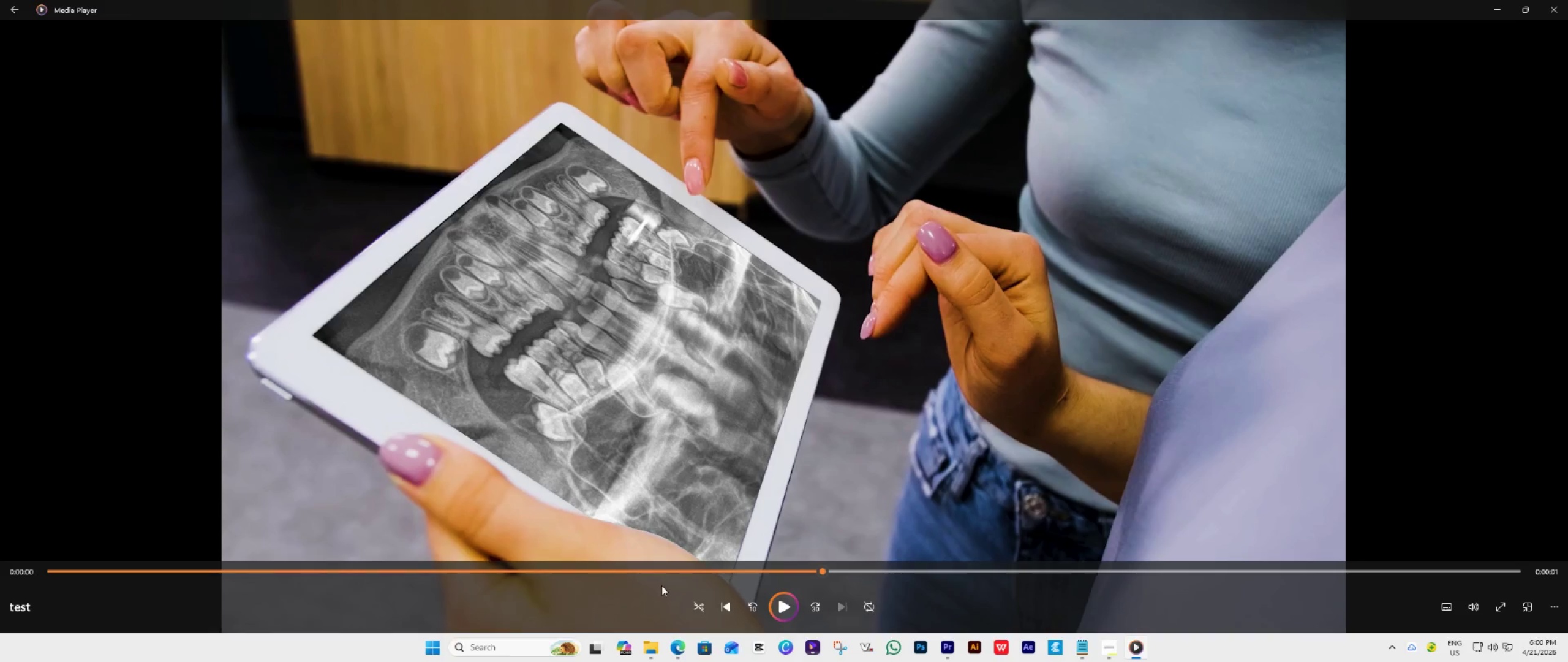 
wait(8.33)
 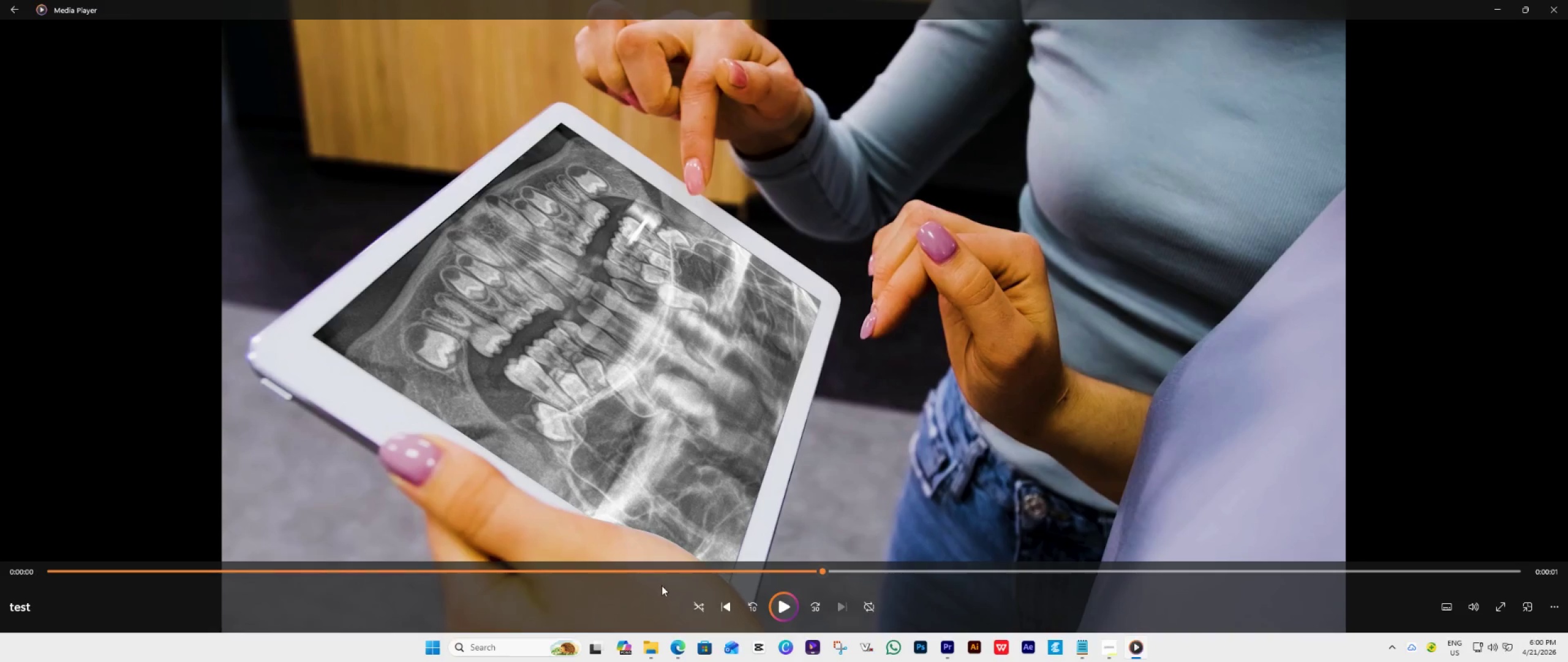 
left_click([786, 611])
 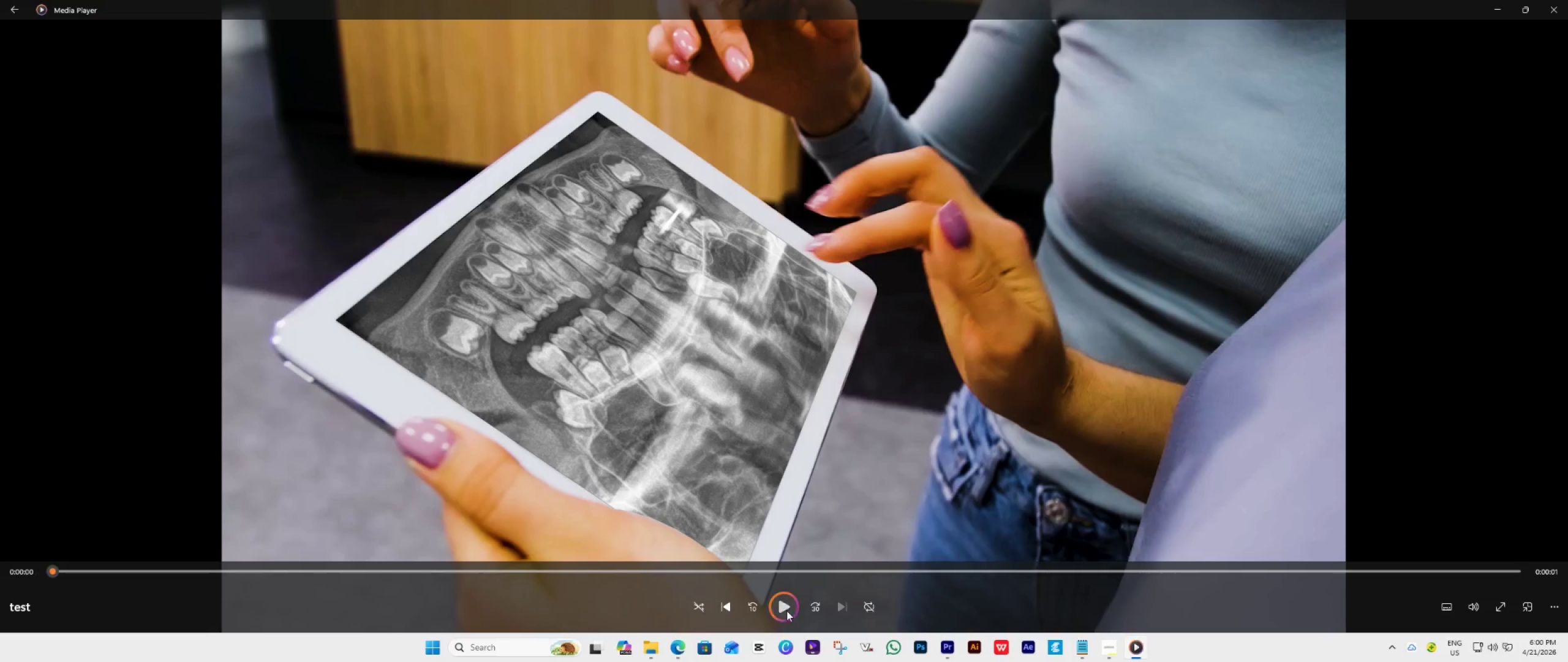 
left_click([786, 611])
 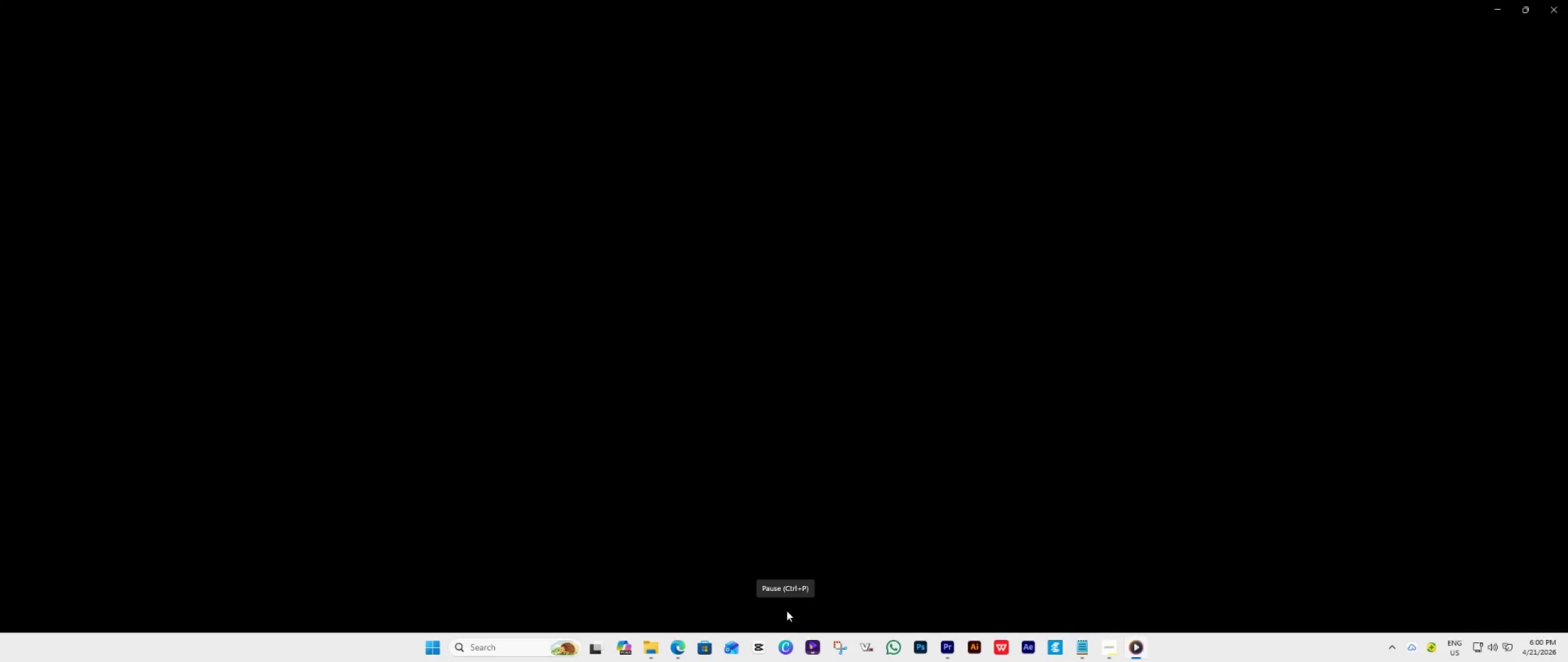 
left_click([786, 611])
 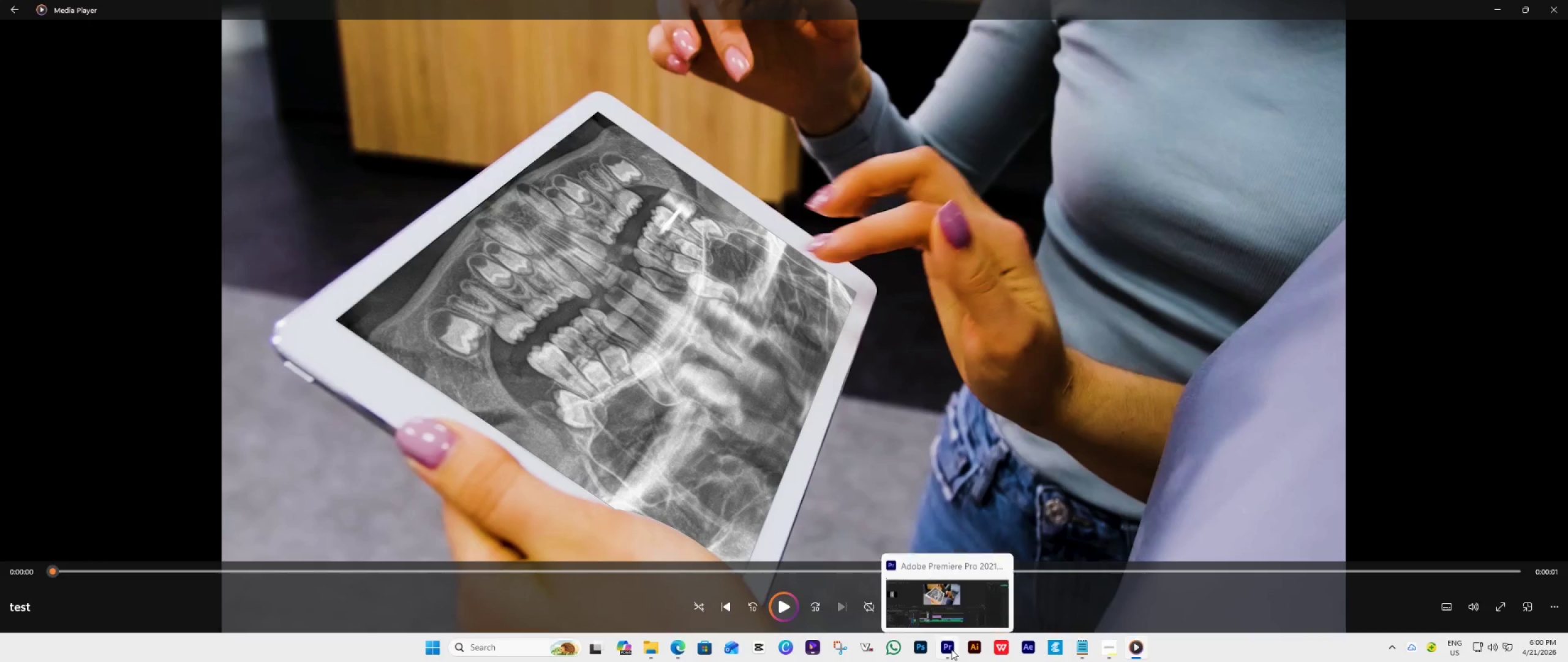 
double_click([951, 649])
 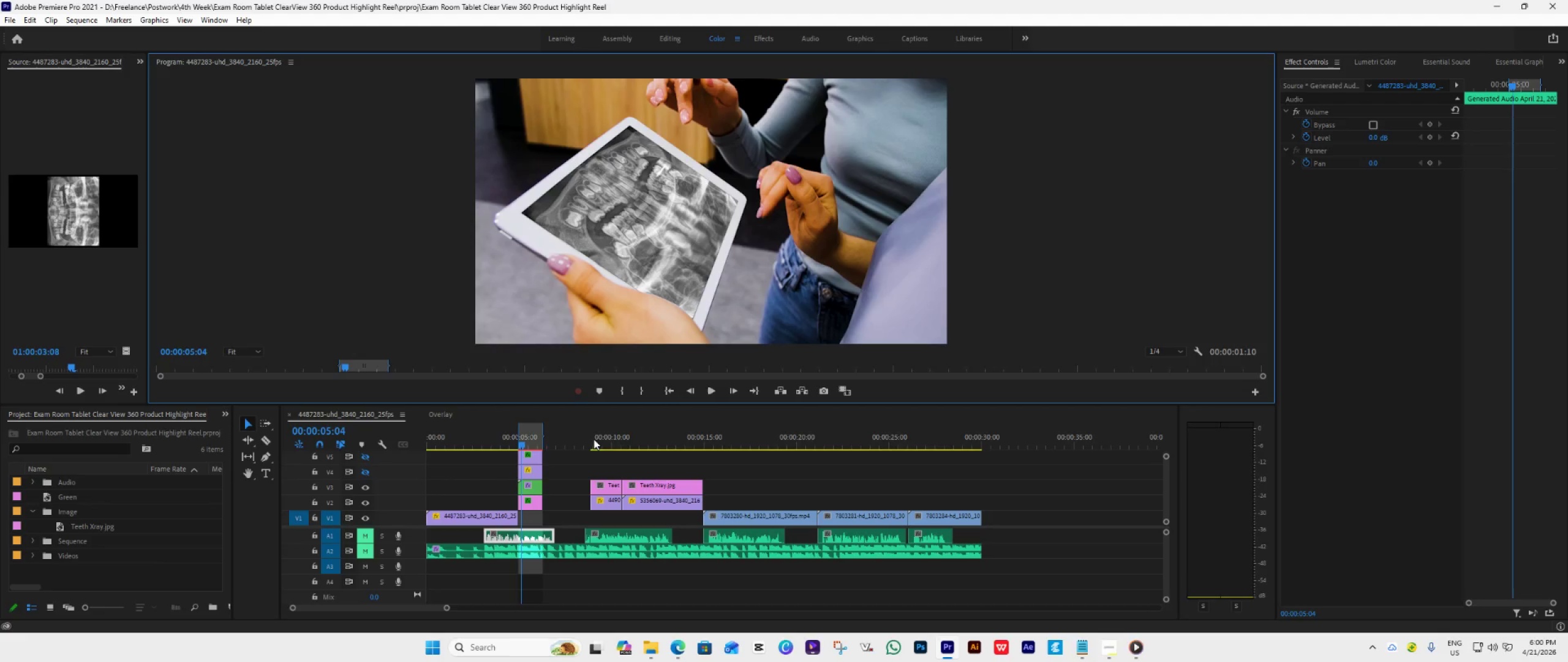 
wait(5.78)
 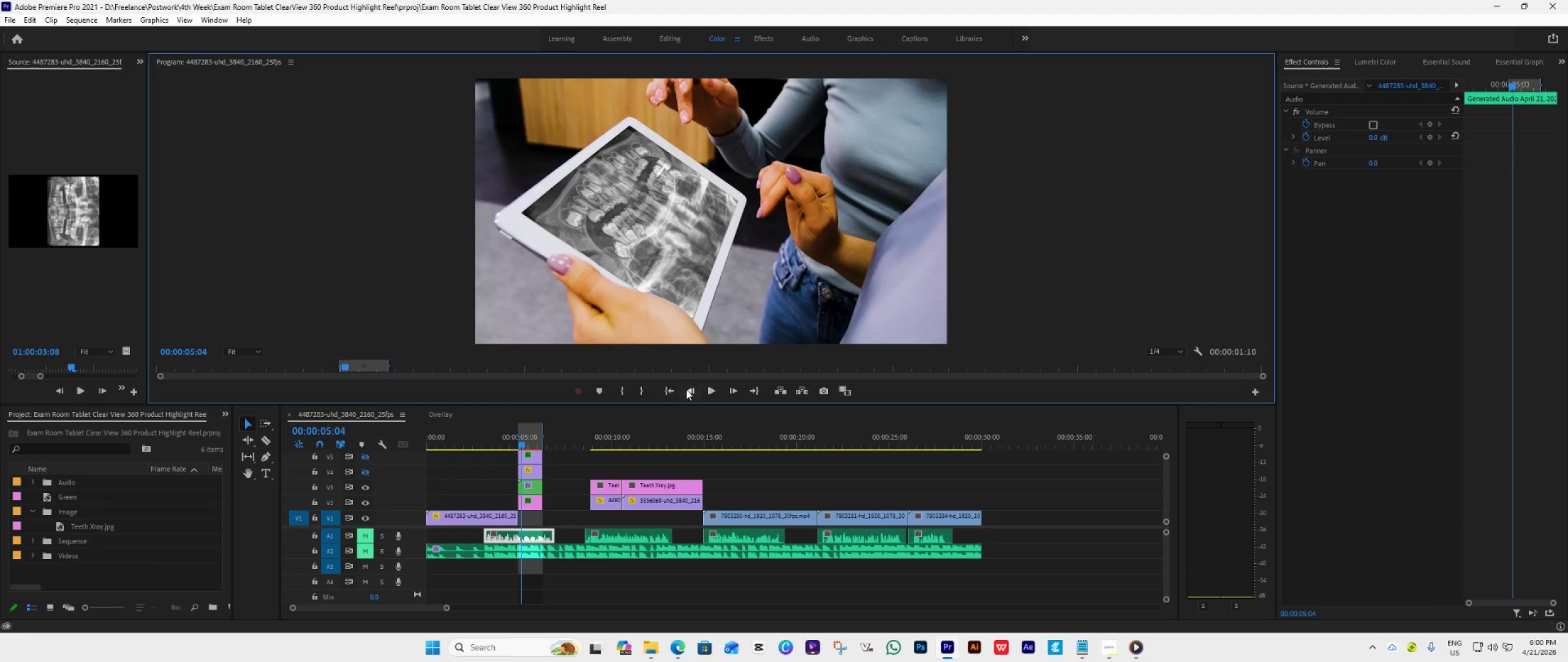 
double_click([690, 394])
 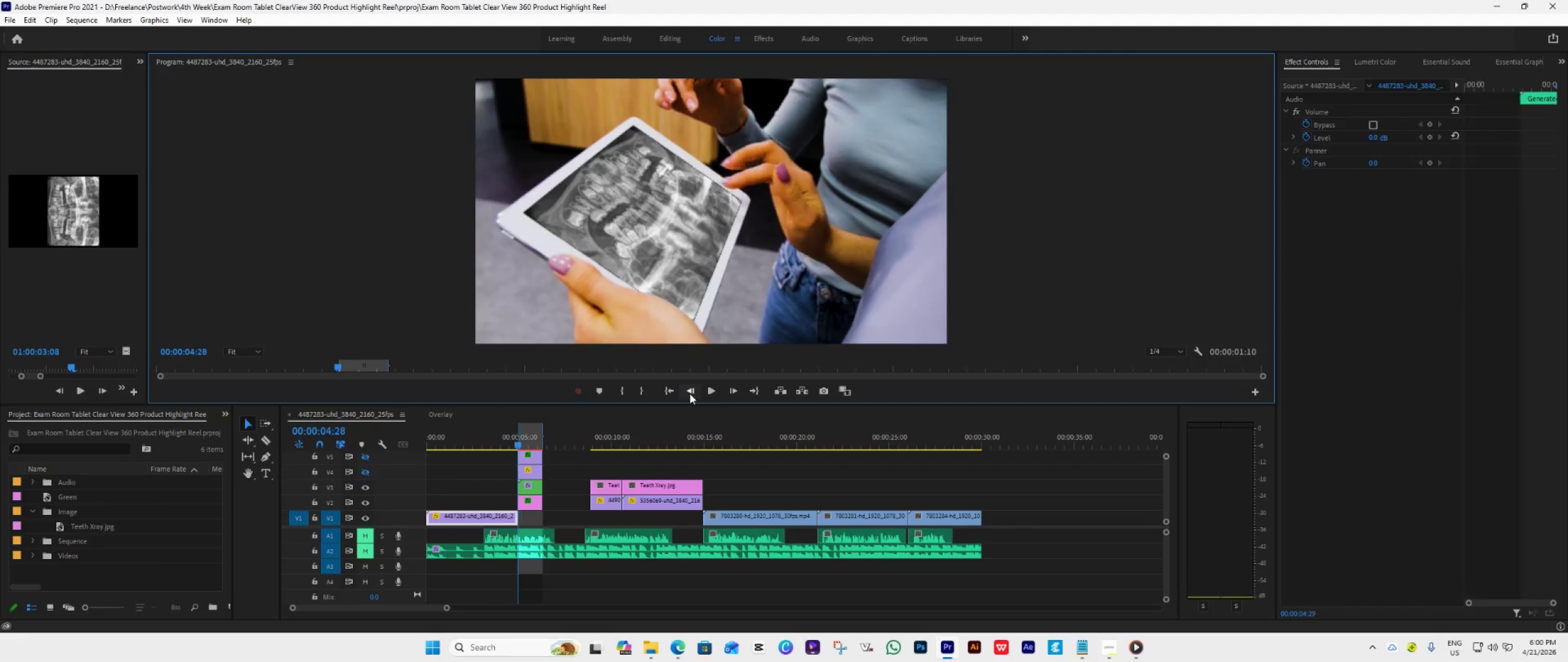 
triple_click([690, 394])
 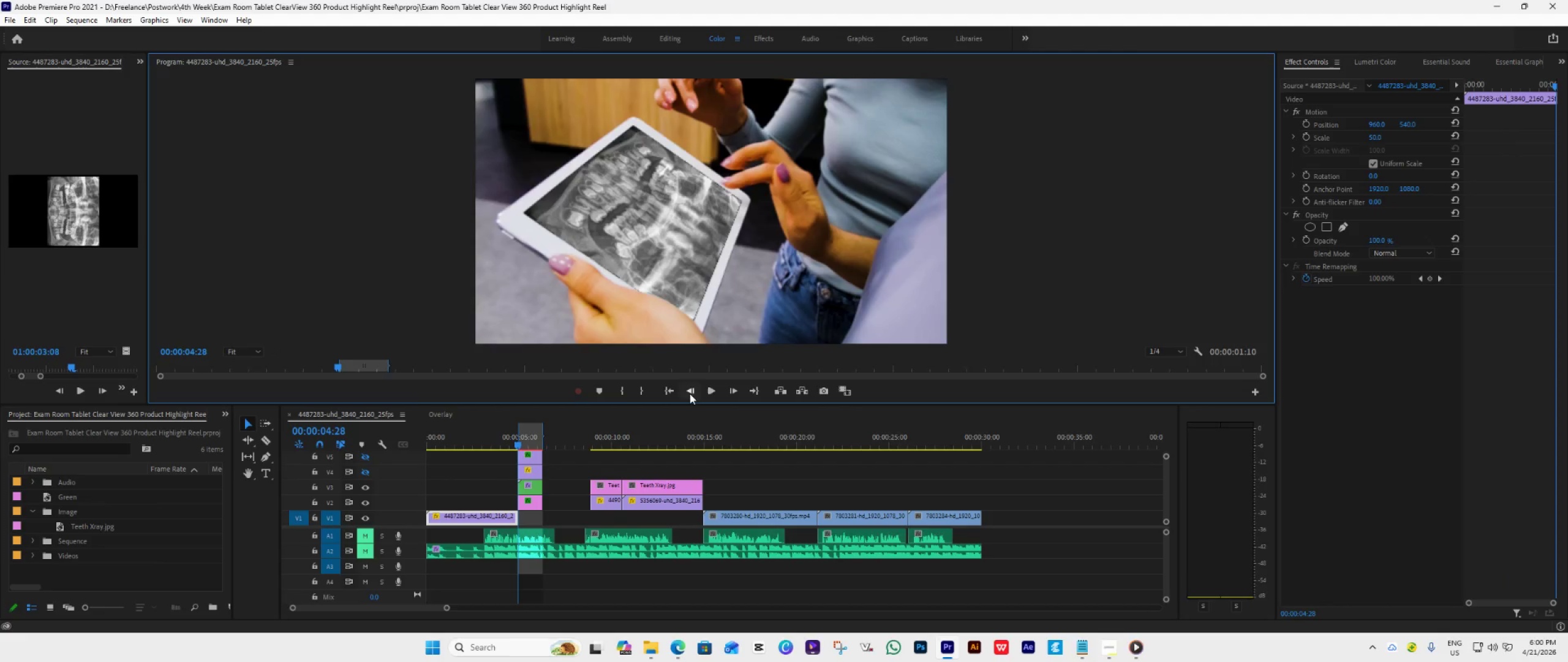 
triple_click([690, 394])
 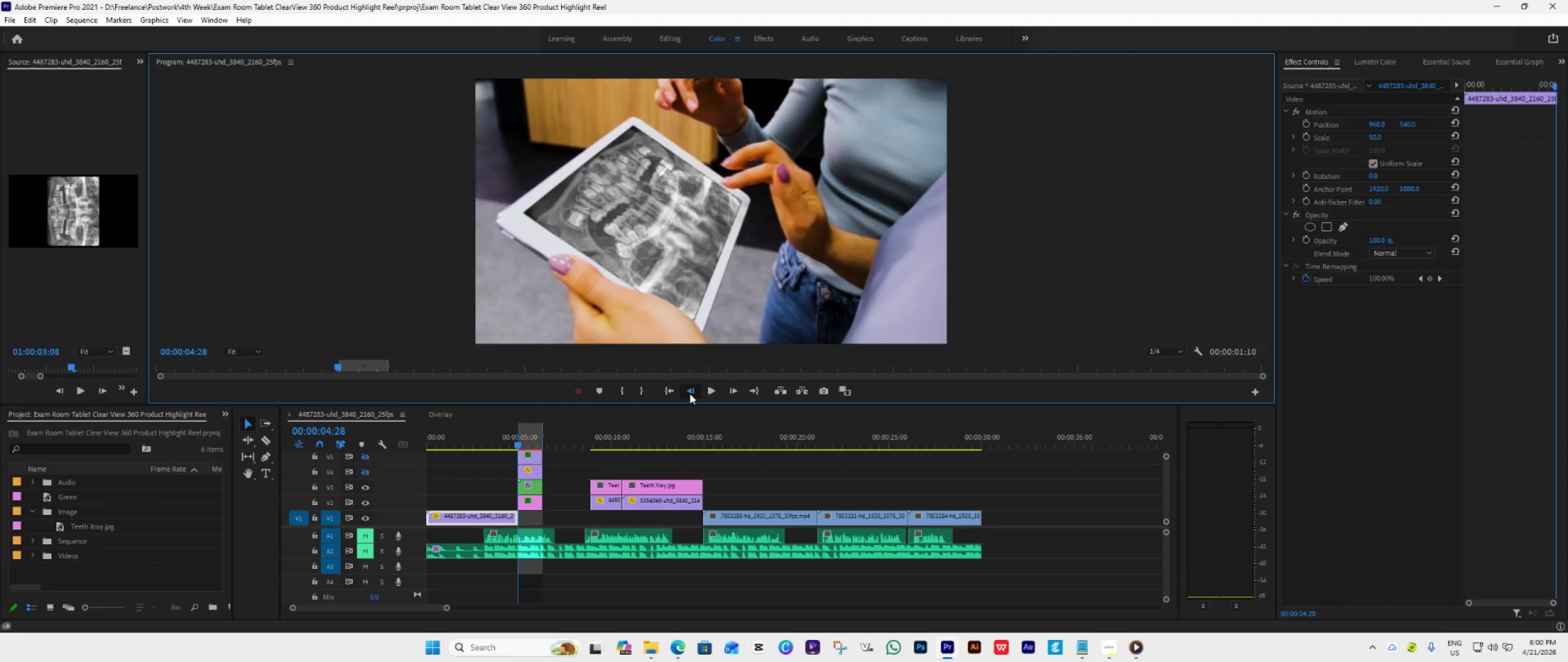 
triple_click([690, 394])
 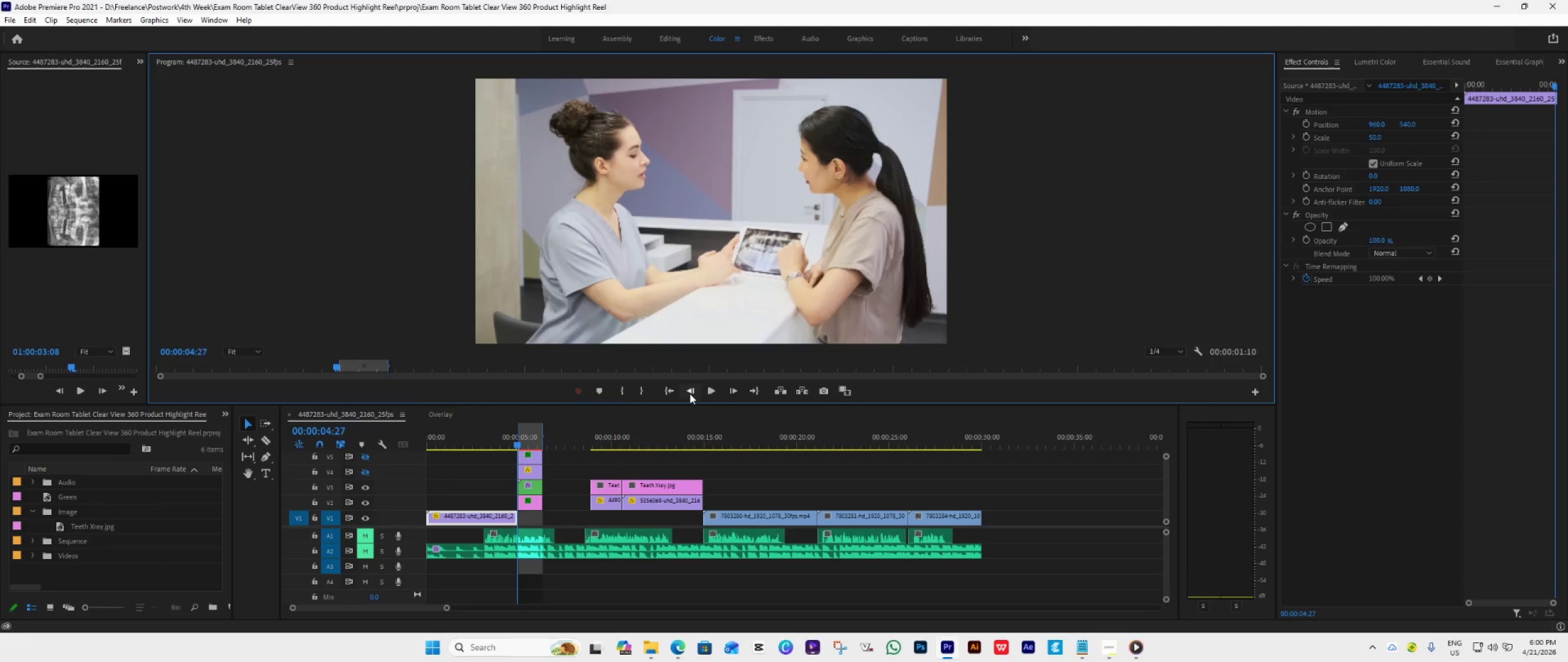 
triple_click([690, 394])
 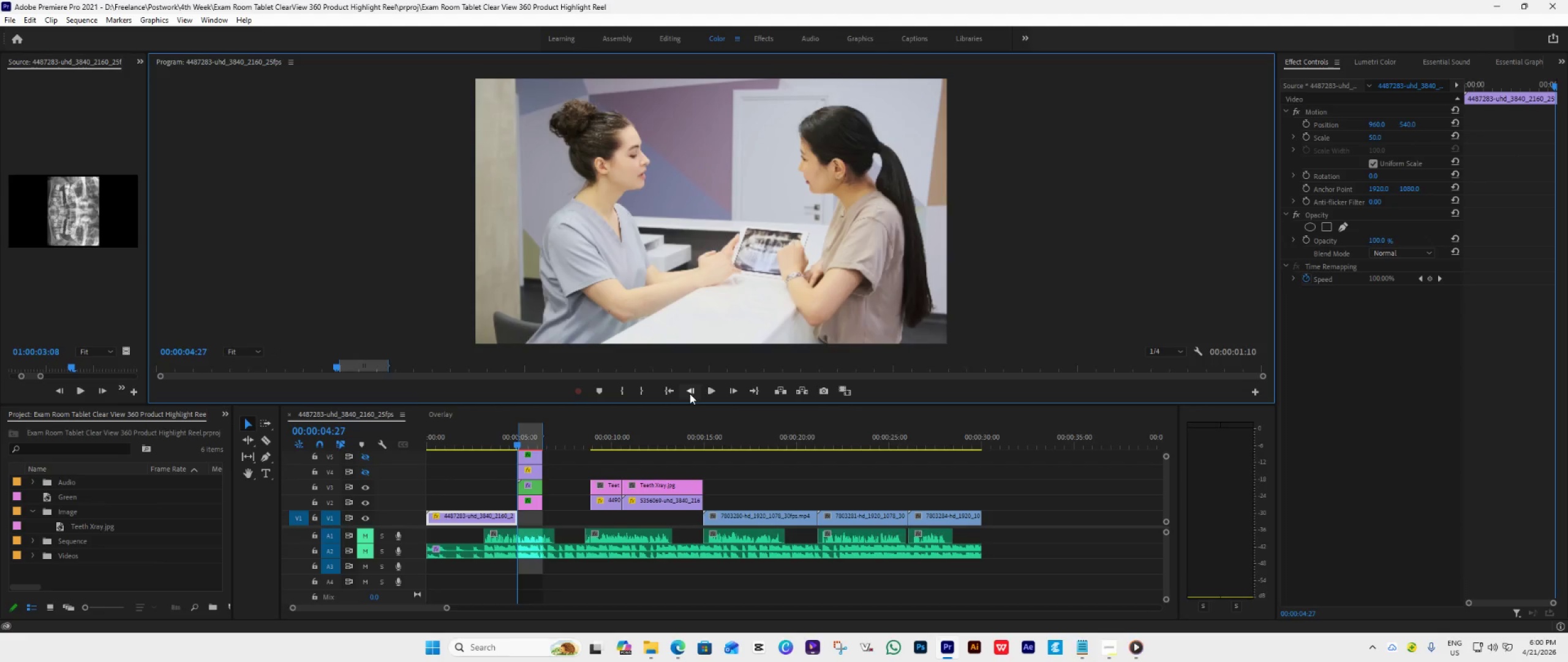 
triple_click([690, 394])
 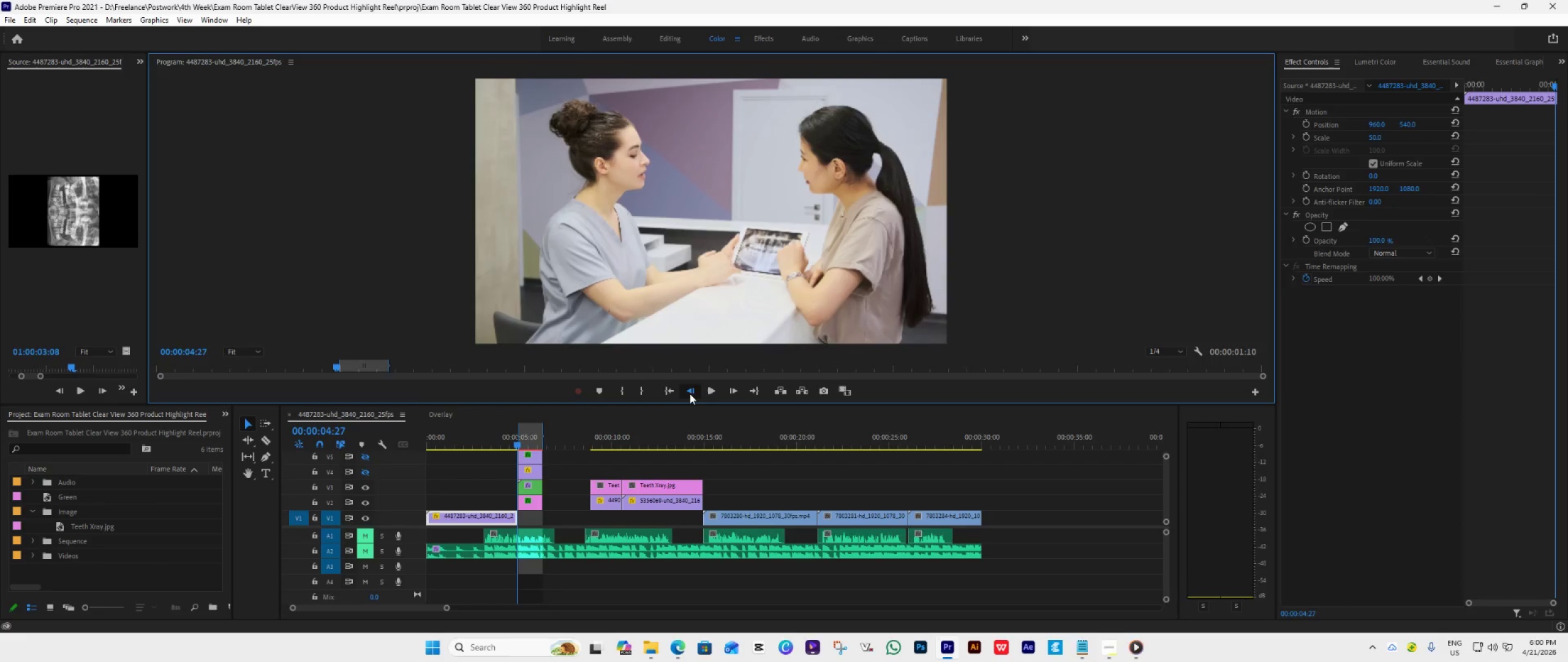 
left_click([690, 394])
 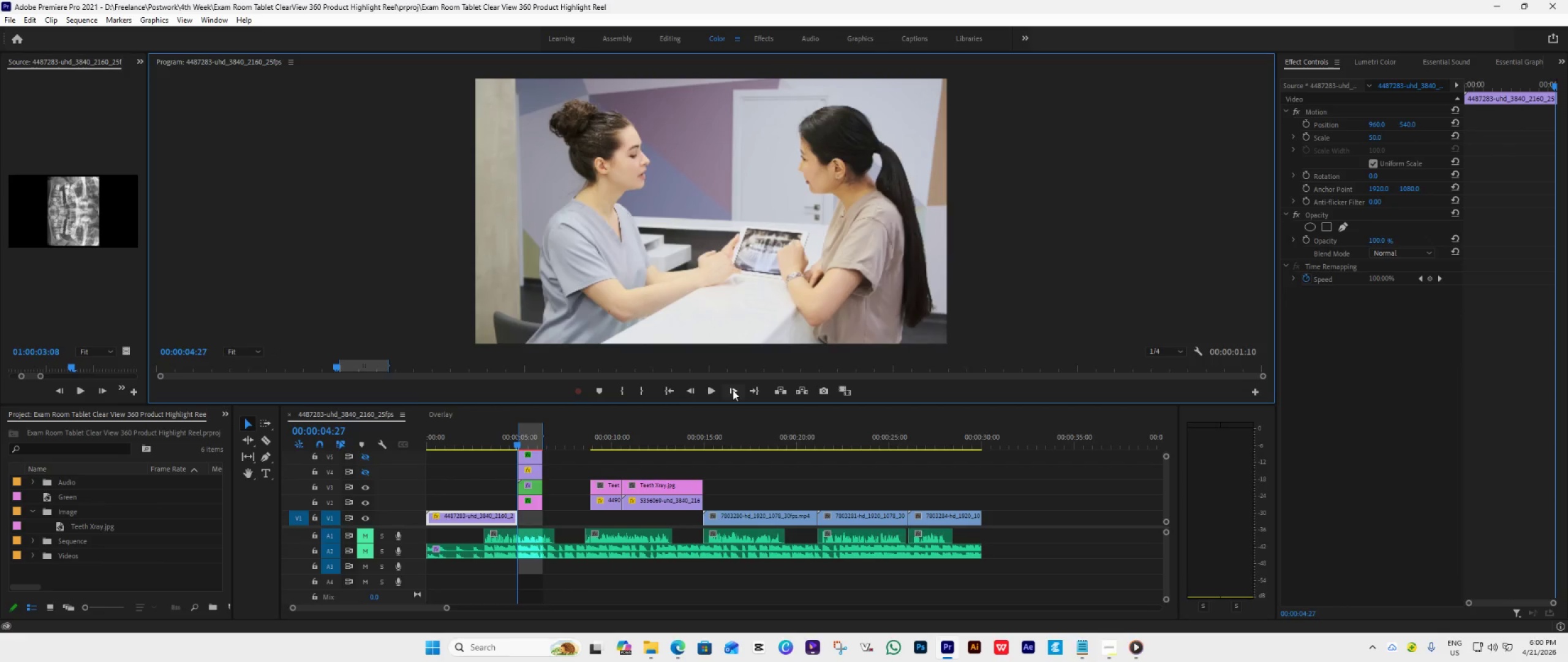 
double_click([733, 390])
 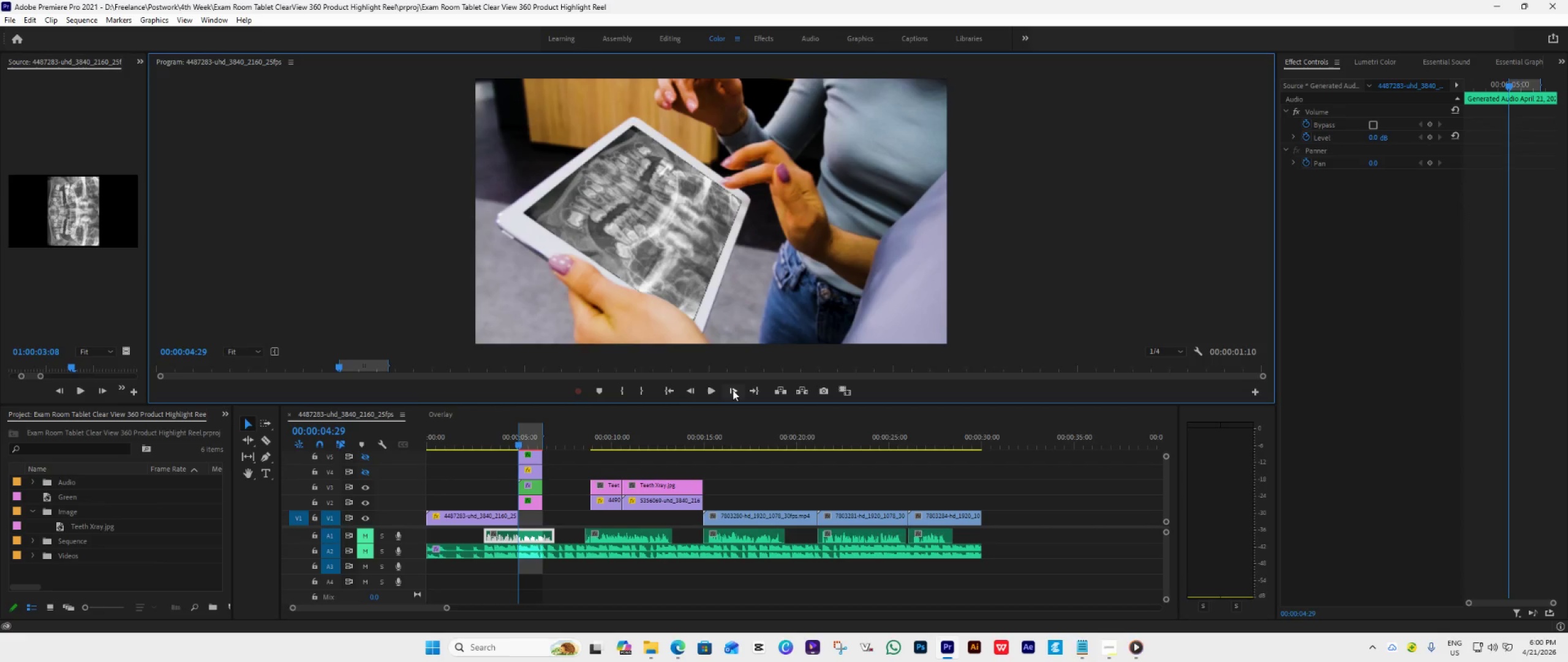 
triple_click([733, 390])
 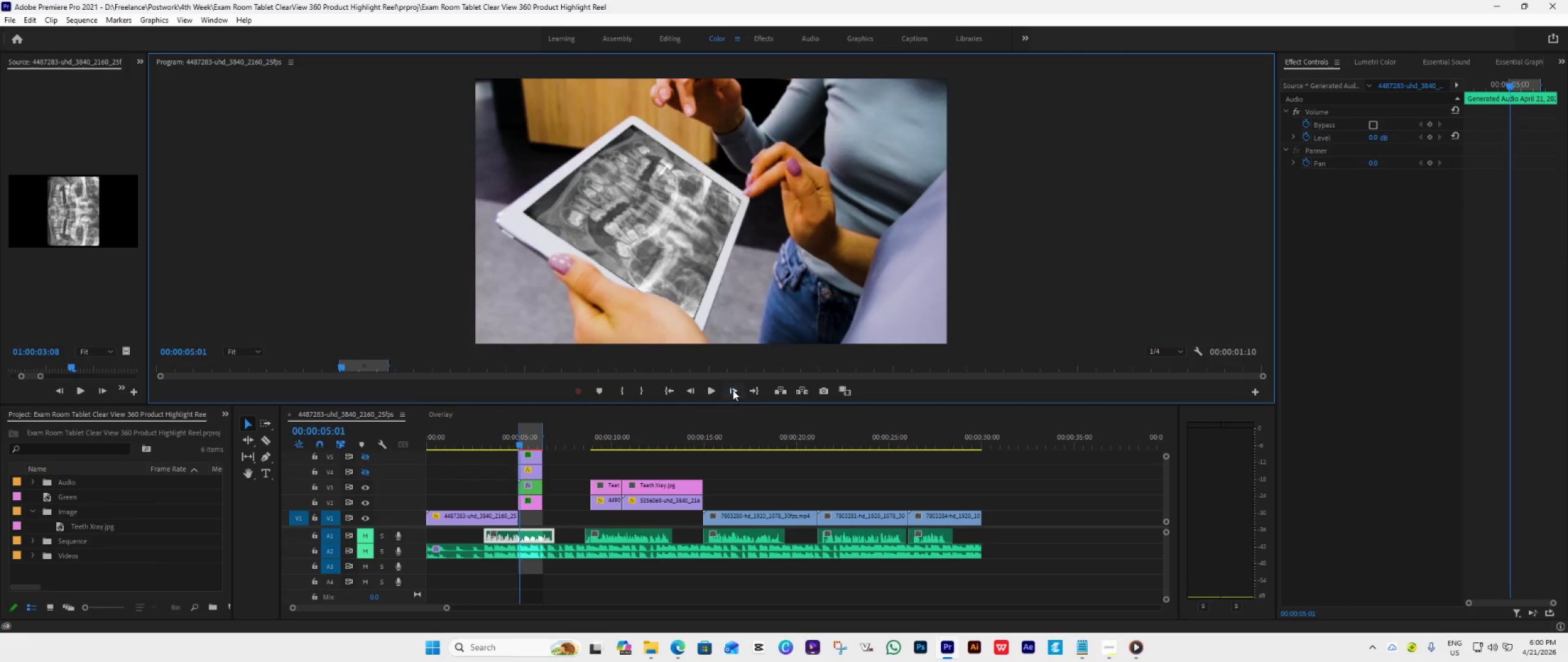 
double_click([733, 390])
 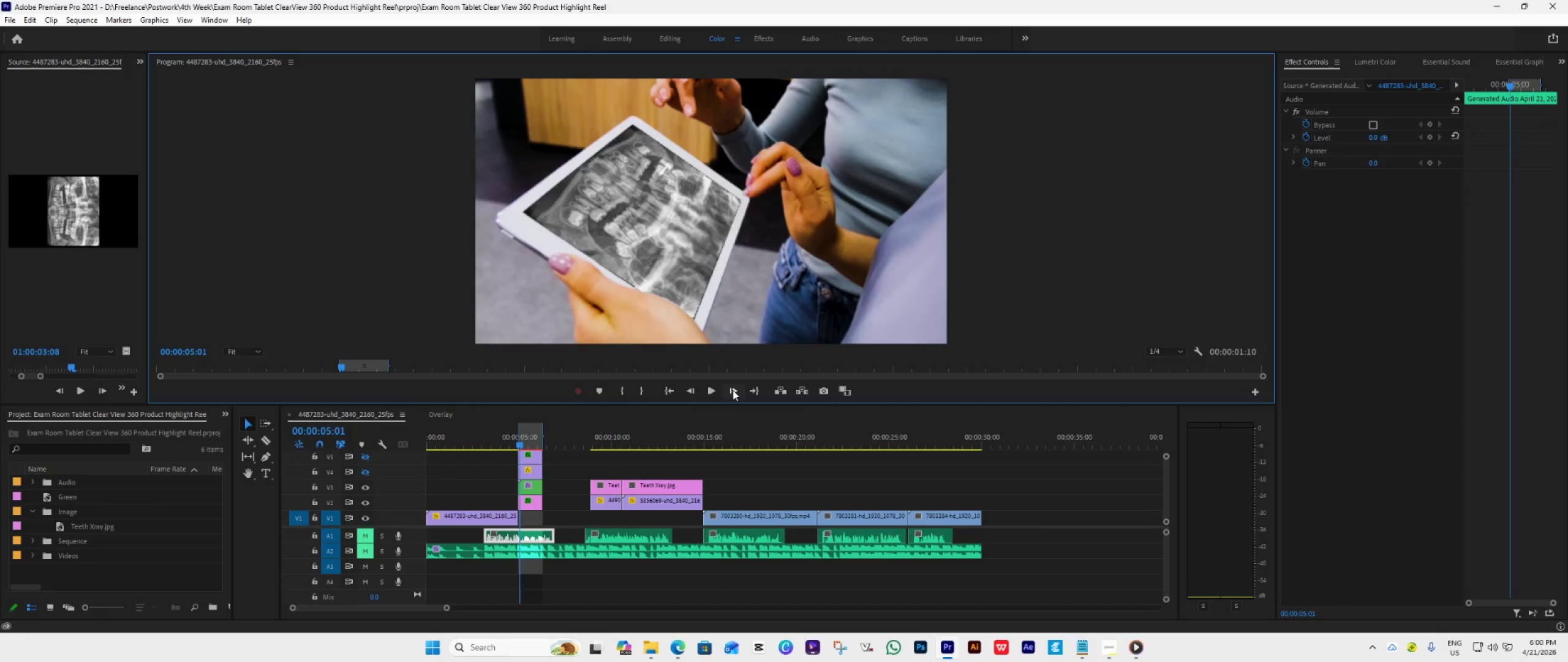 
left_click([733, 390])
 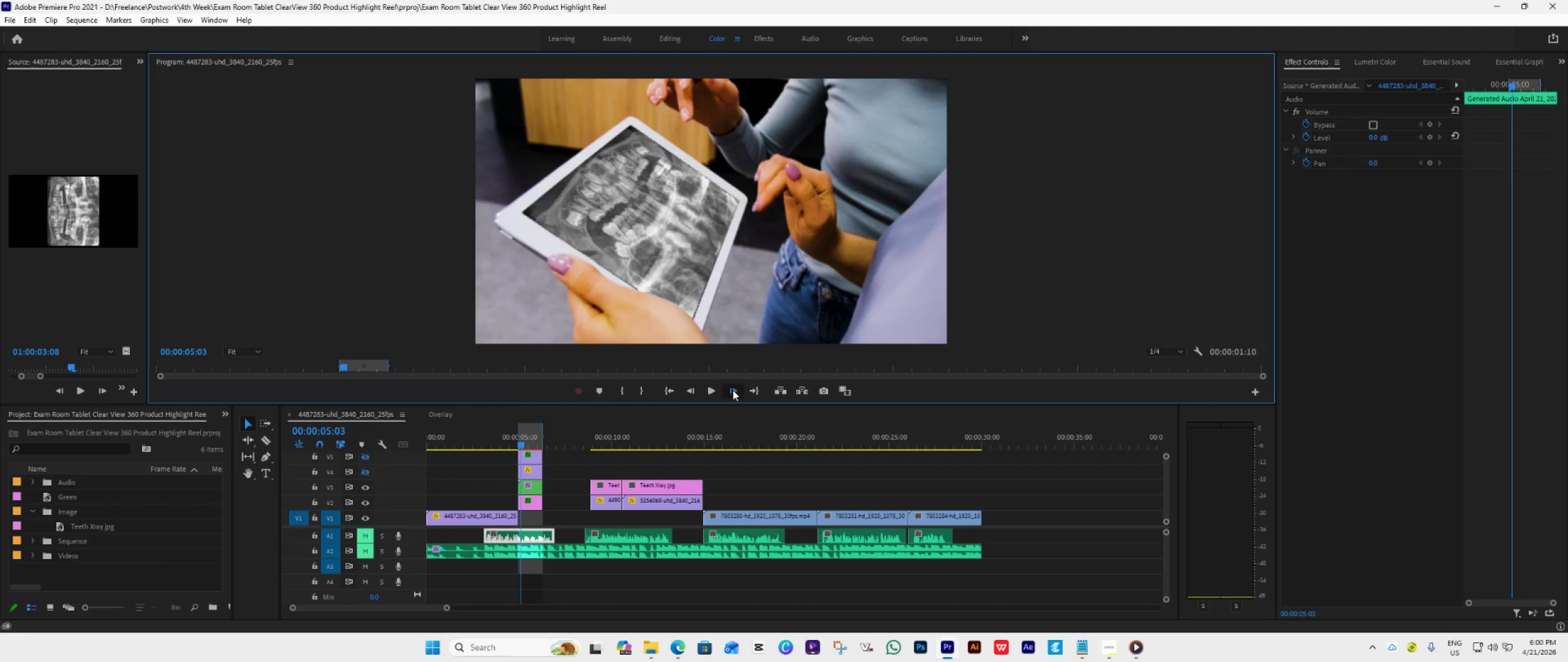 
double_click([733, 390])
 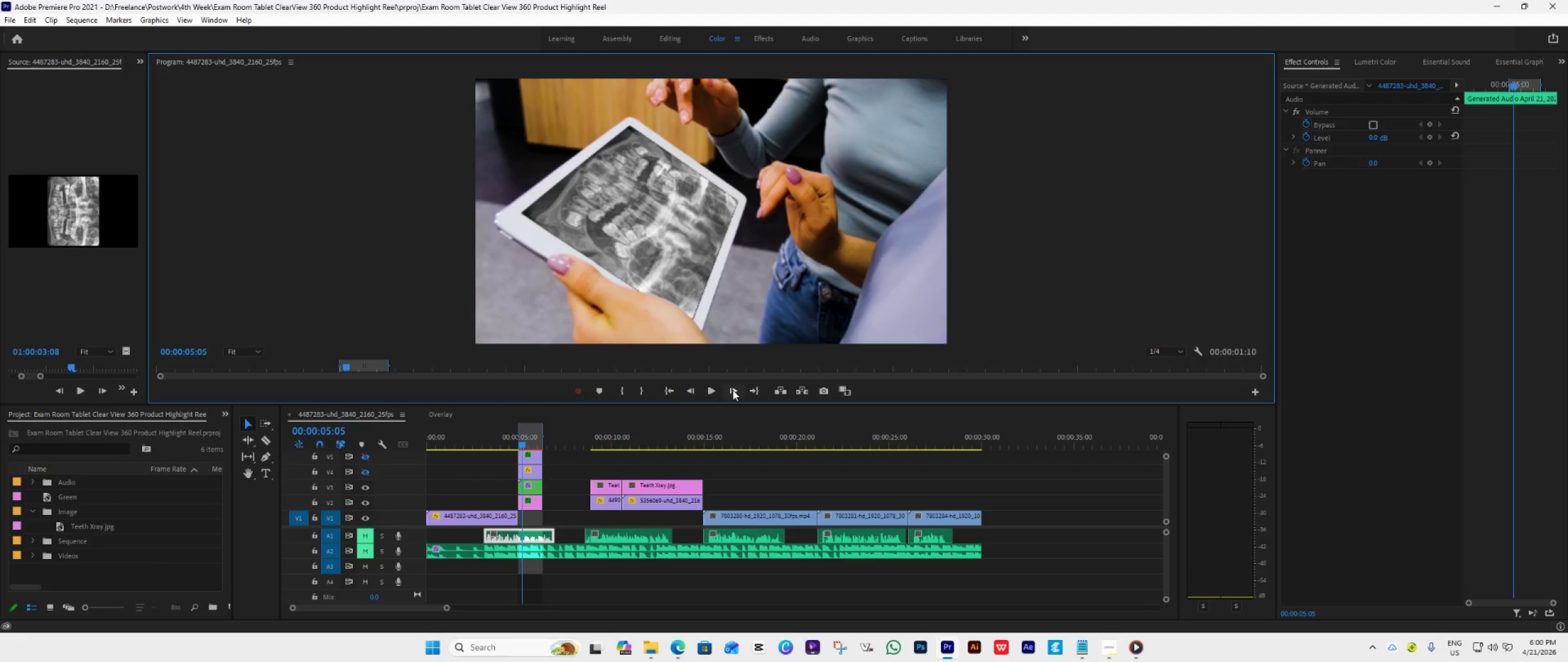 
triple_click([733, 390])
 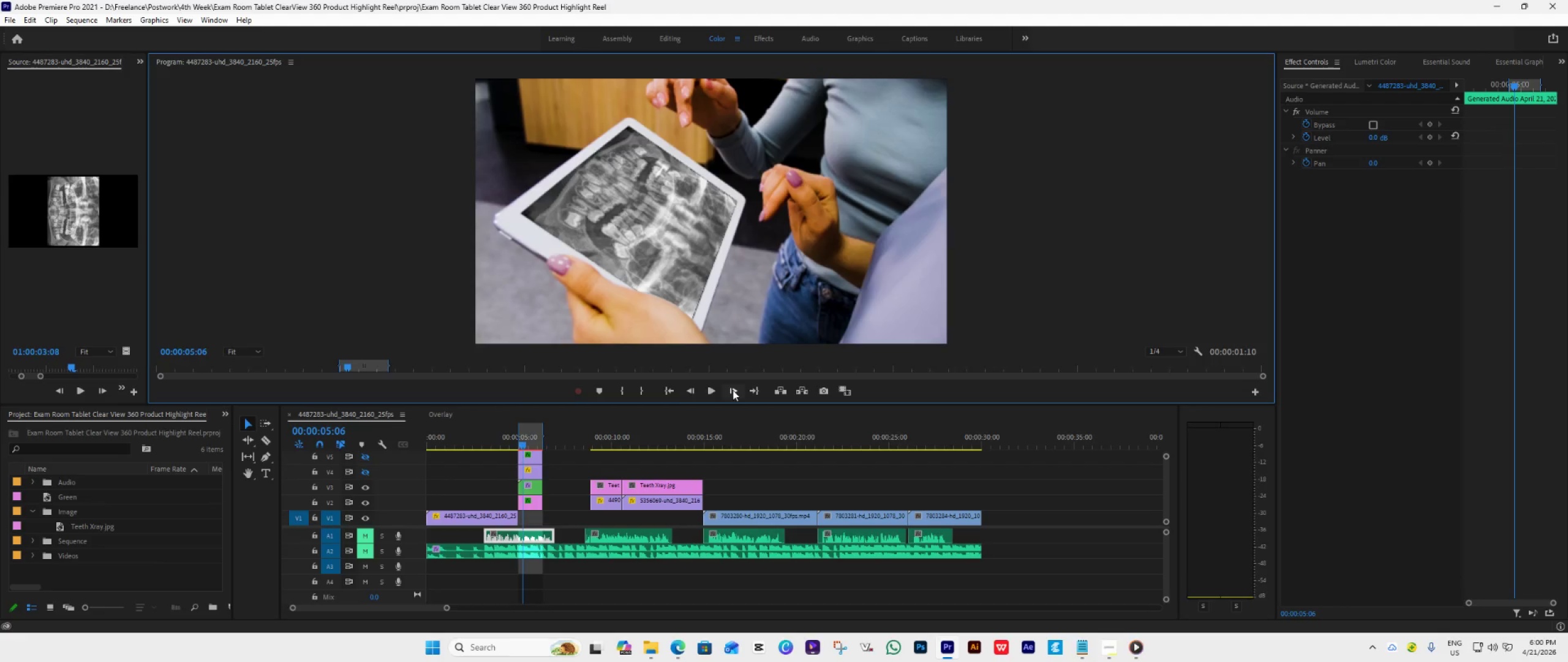 
triple_click([733, 390])
 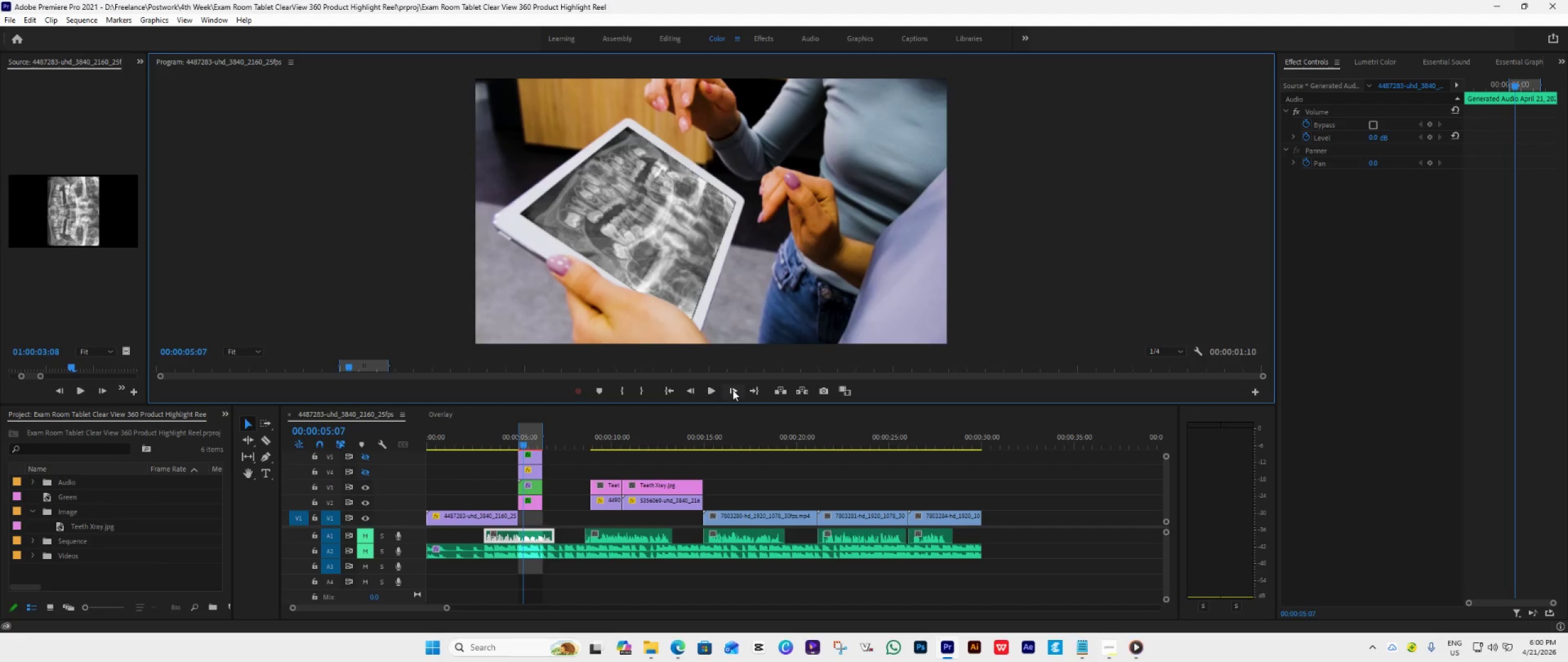 
triple_click([733, 390])
 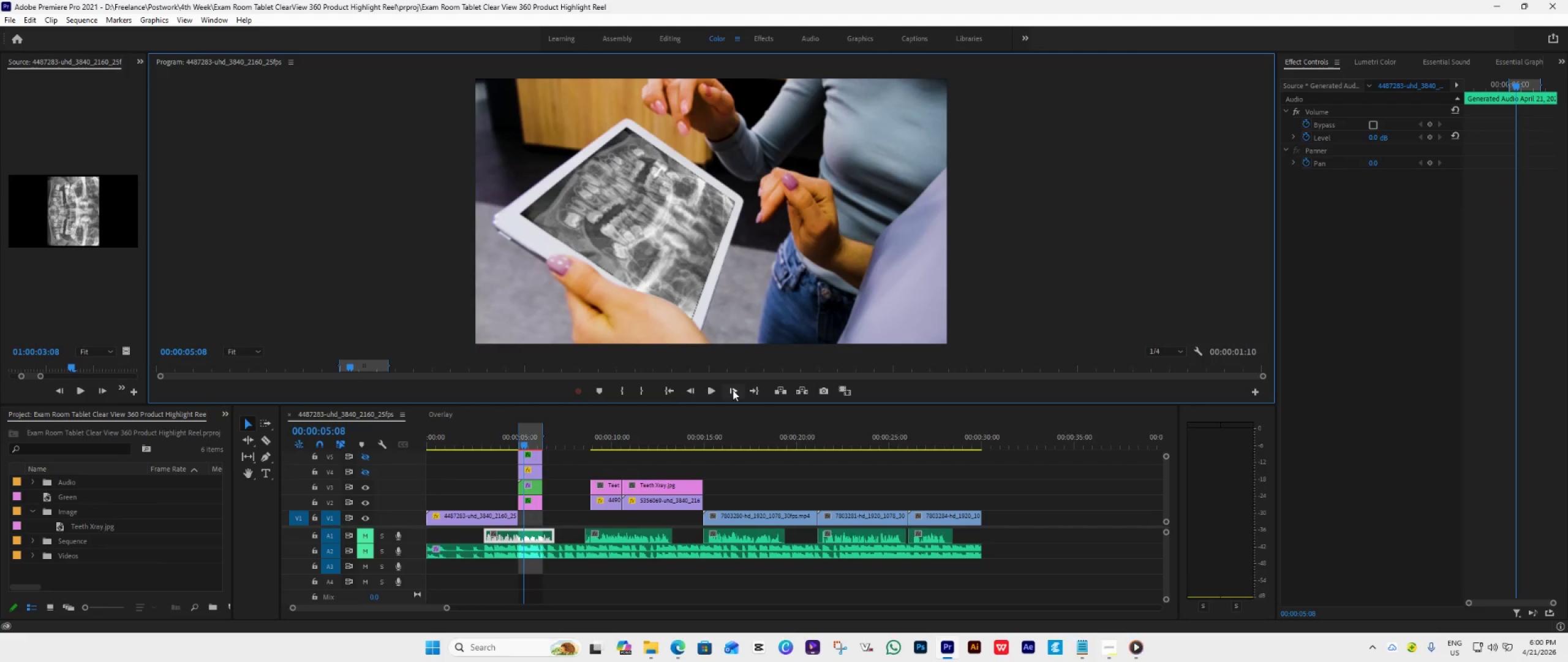 
triple_click([733, 390])
 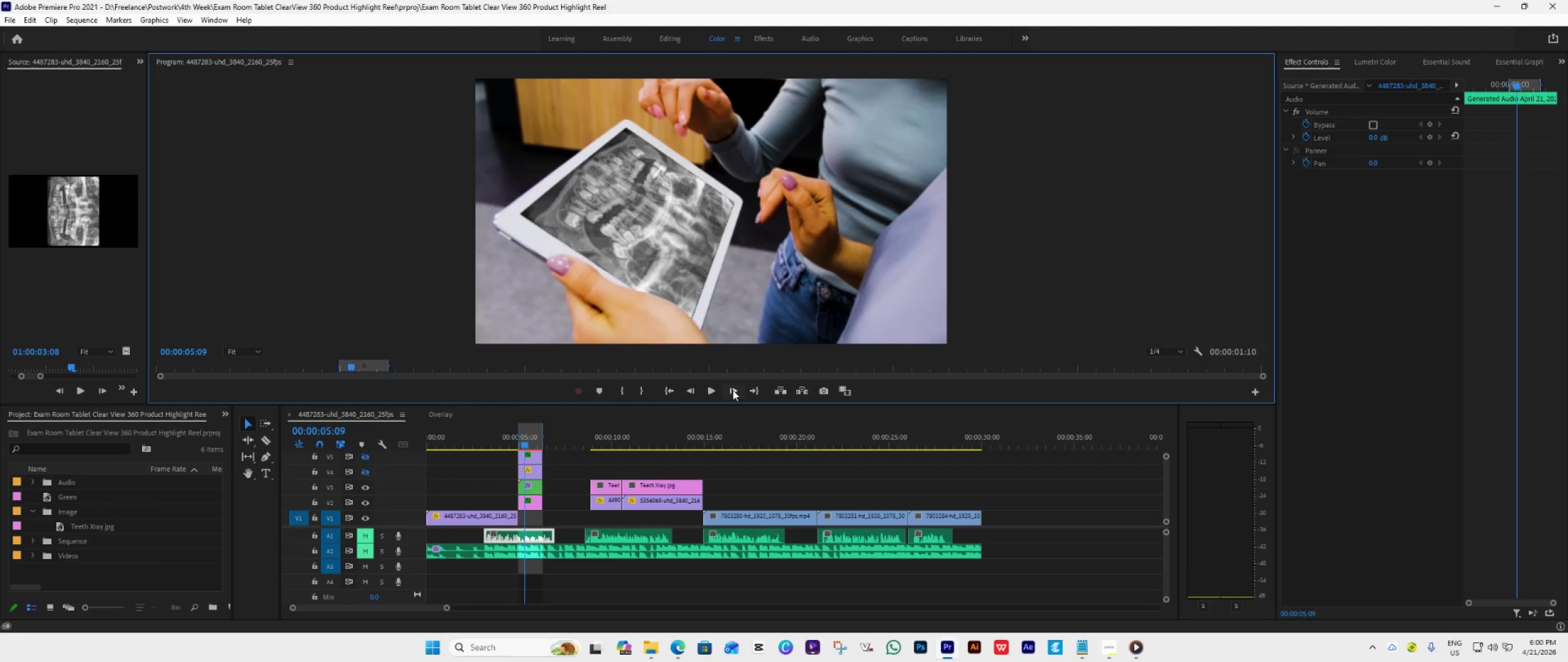 
triple_click([733, 390])
 